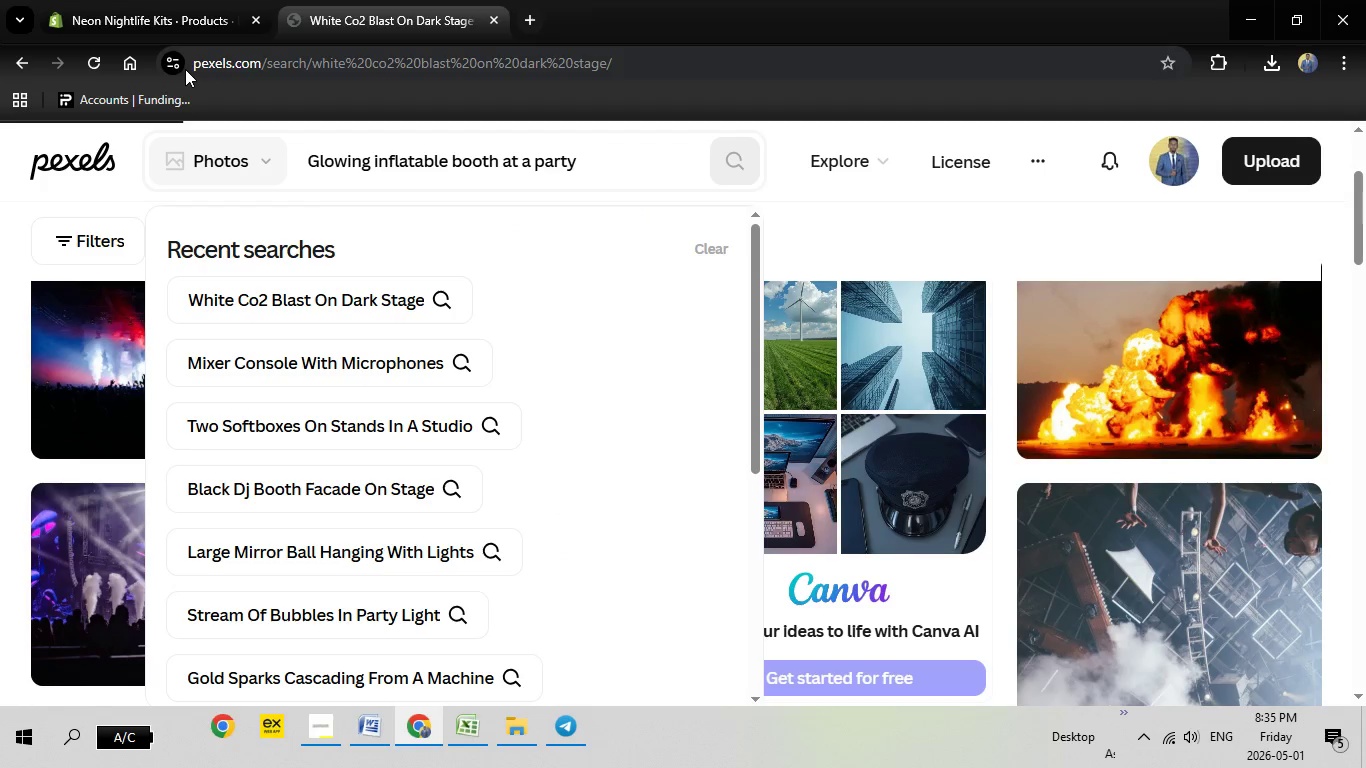 
wait(6.49)
 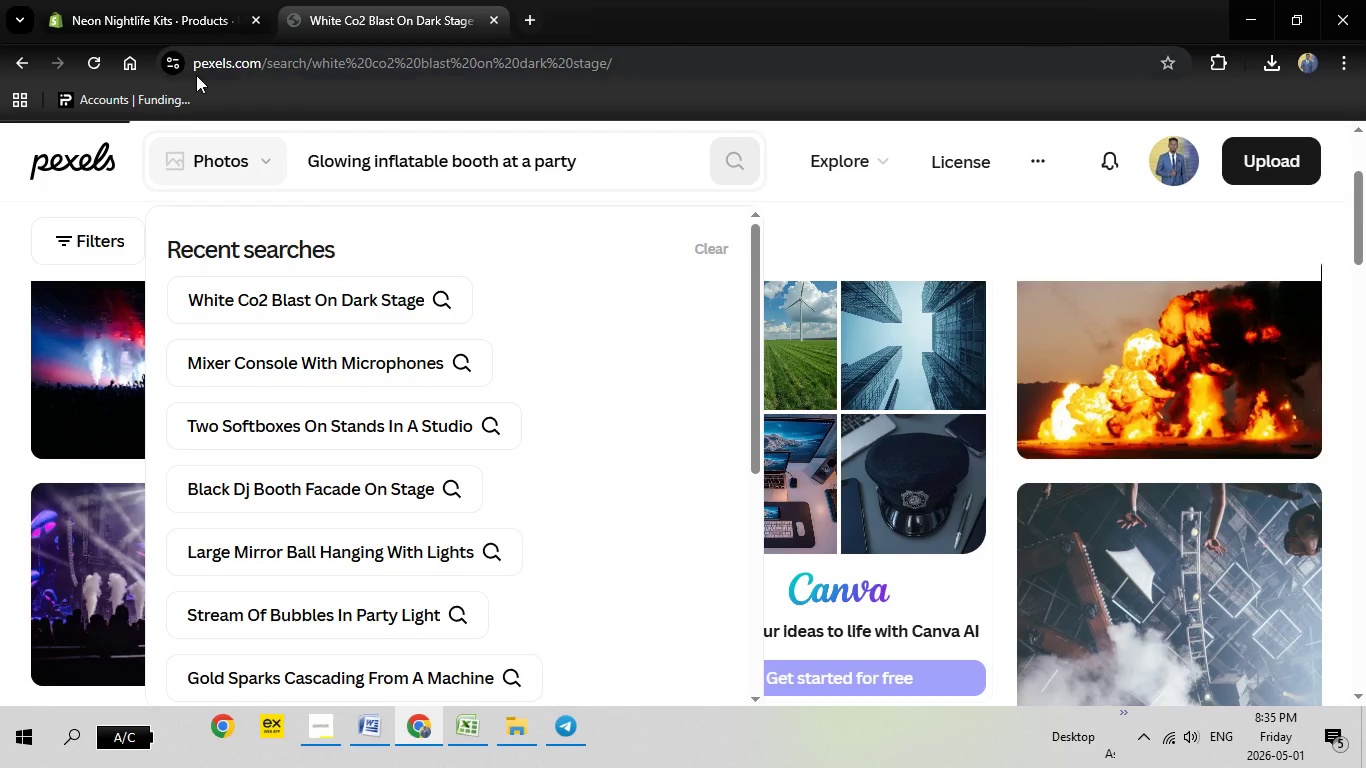 
mouse_move([221, -3])
 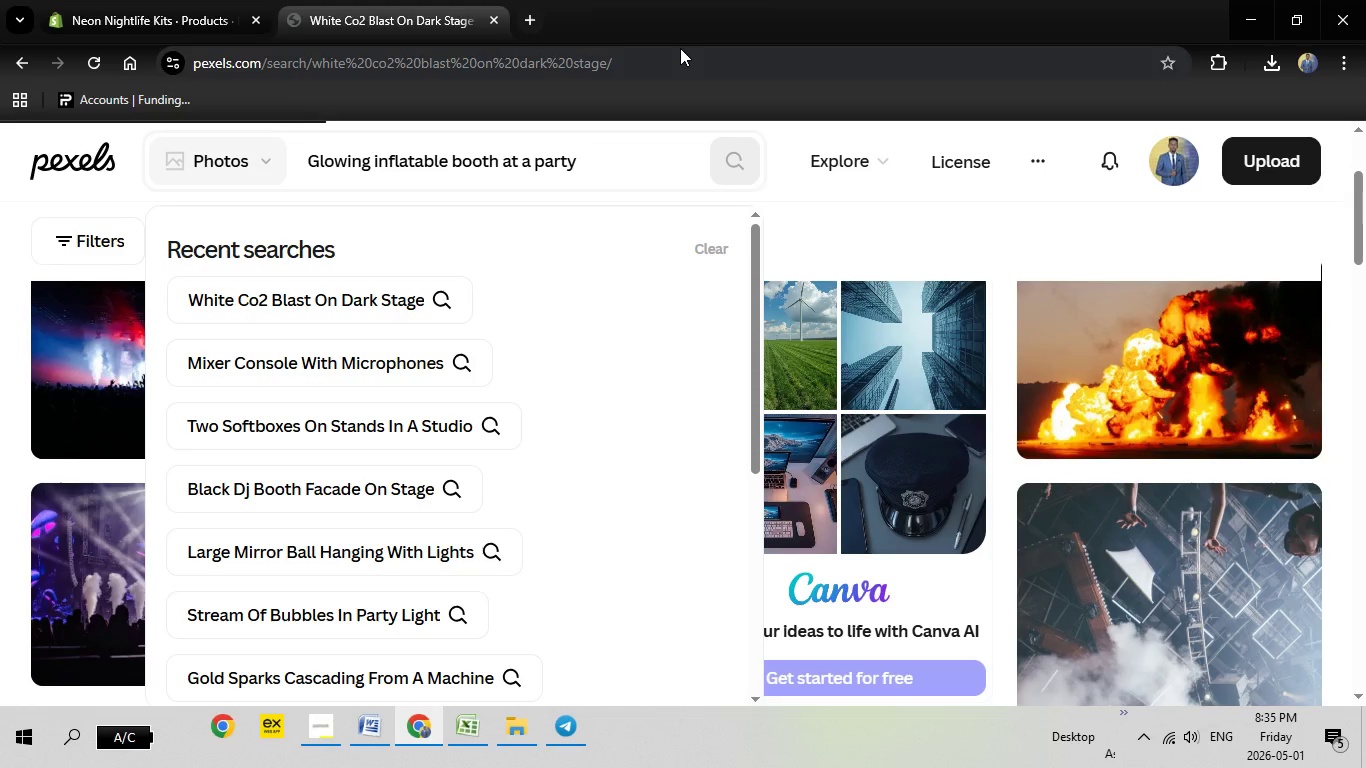 
wait(6.03)
 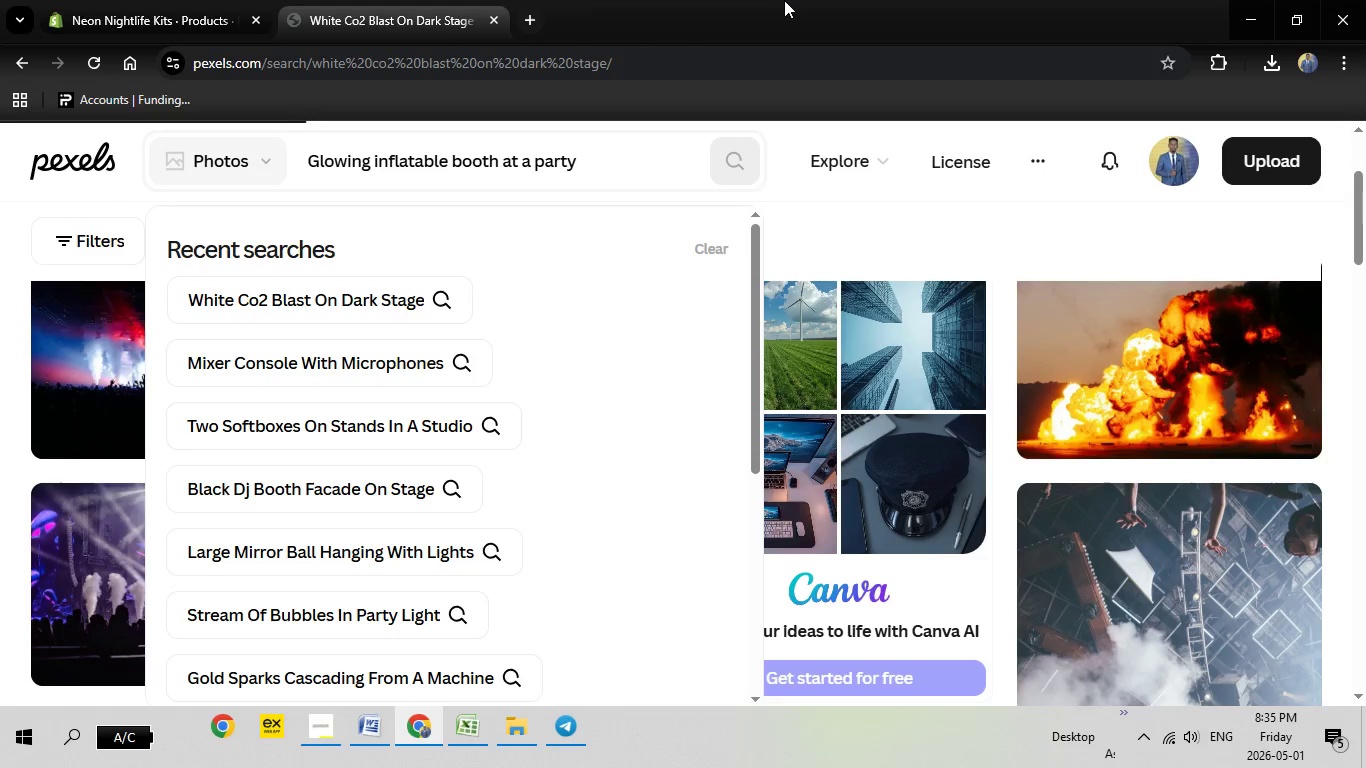 
left_click([171, 0])
 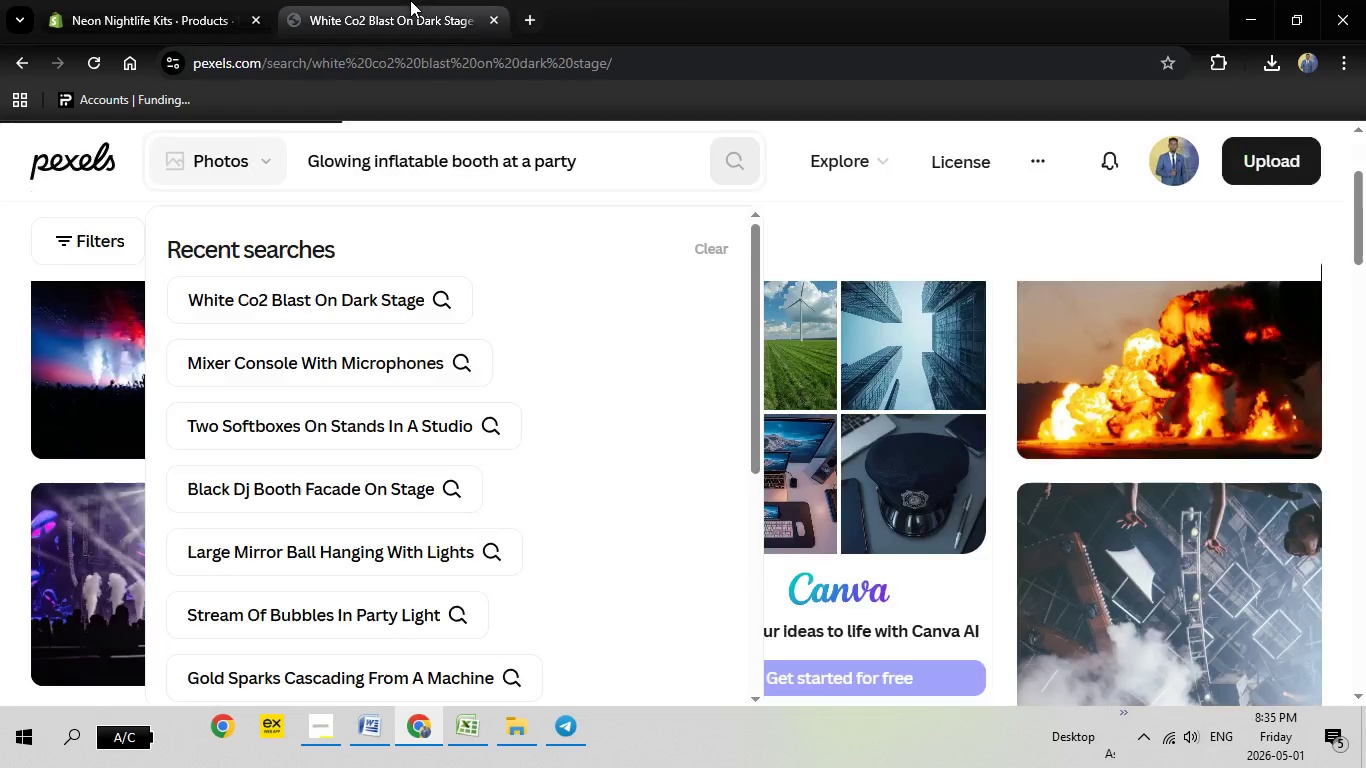 
left_click([410, 0])
 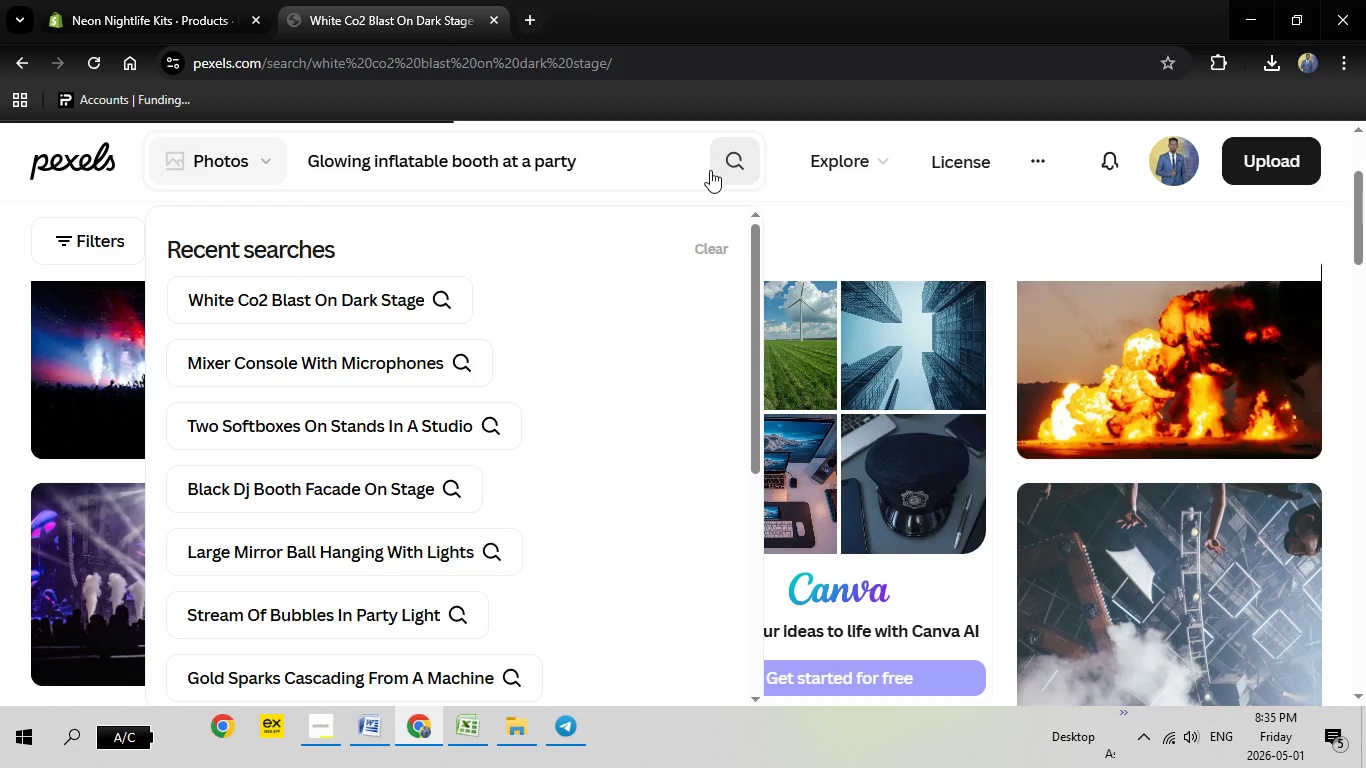 
wait(9.55)
 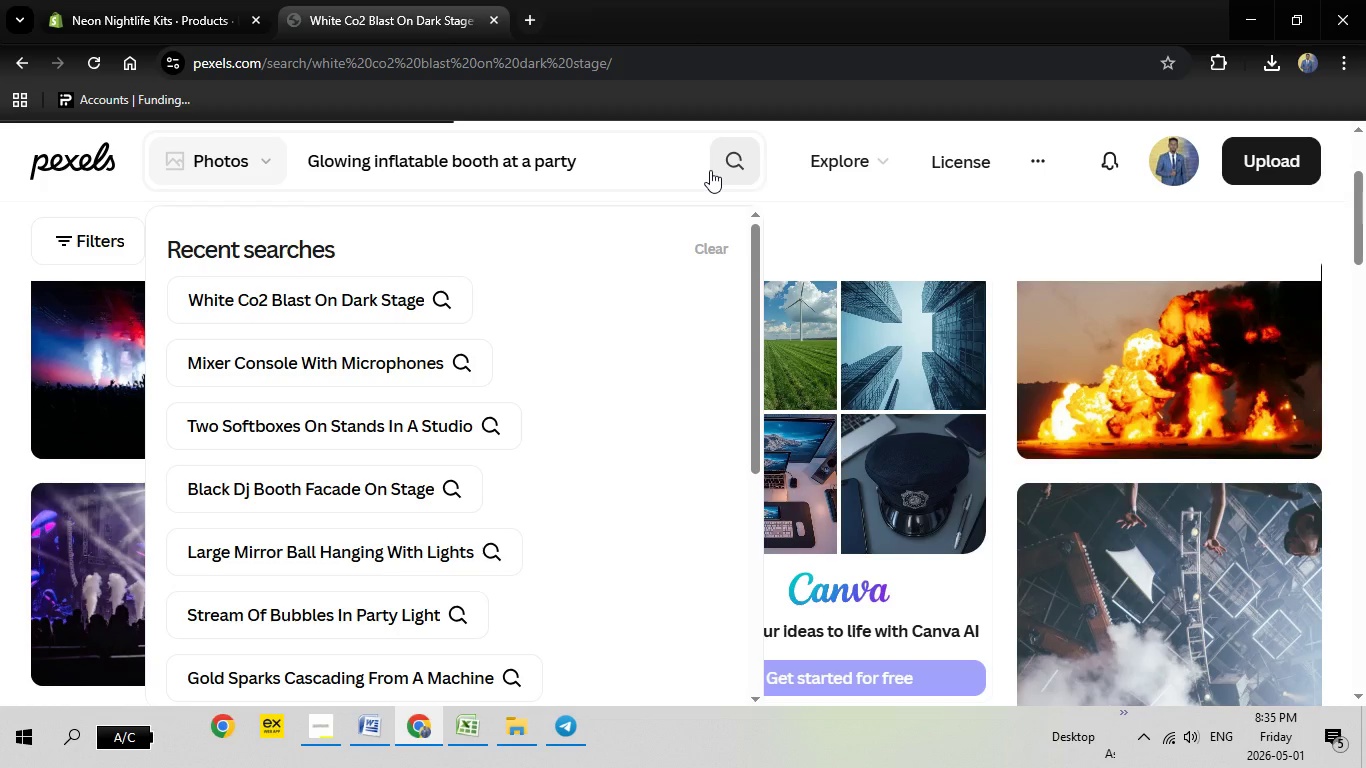 
left_click([533, 21])
 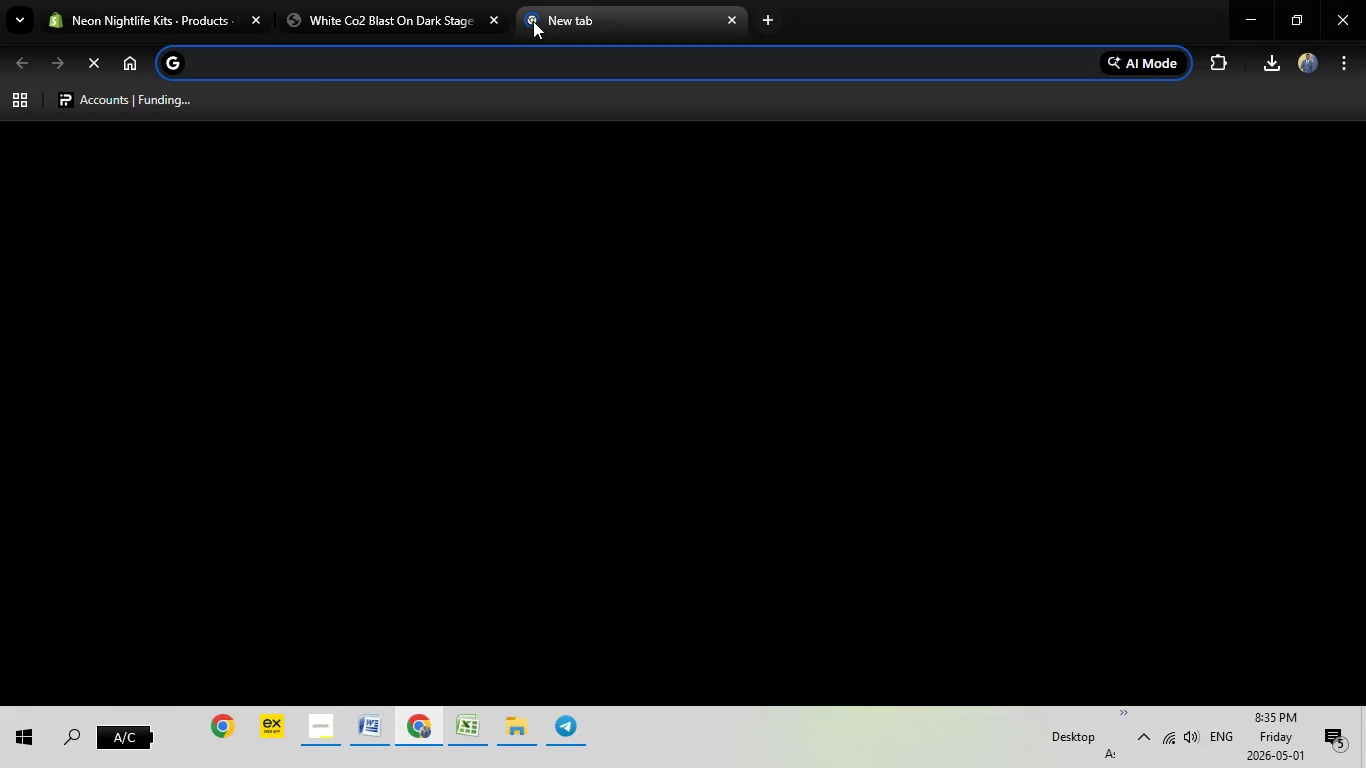 
type(unsp)
 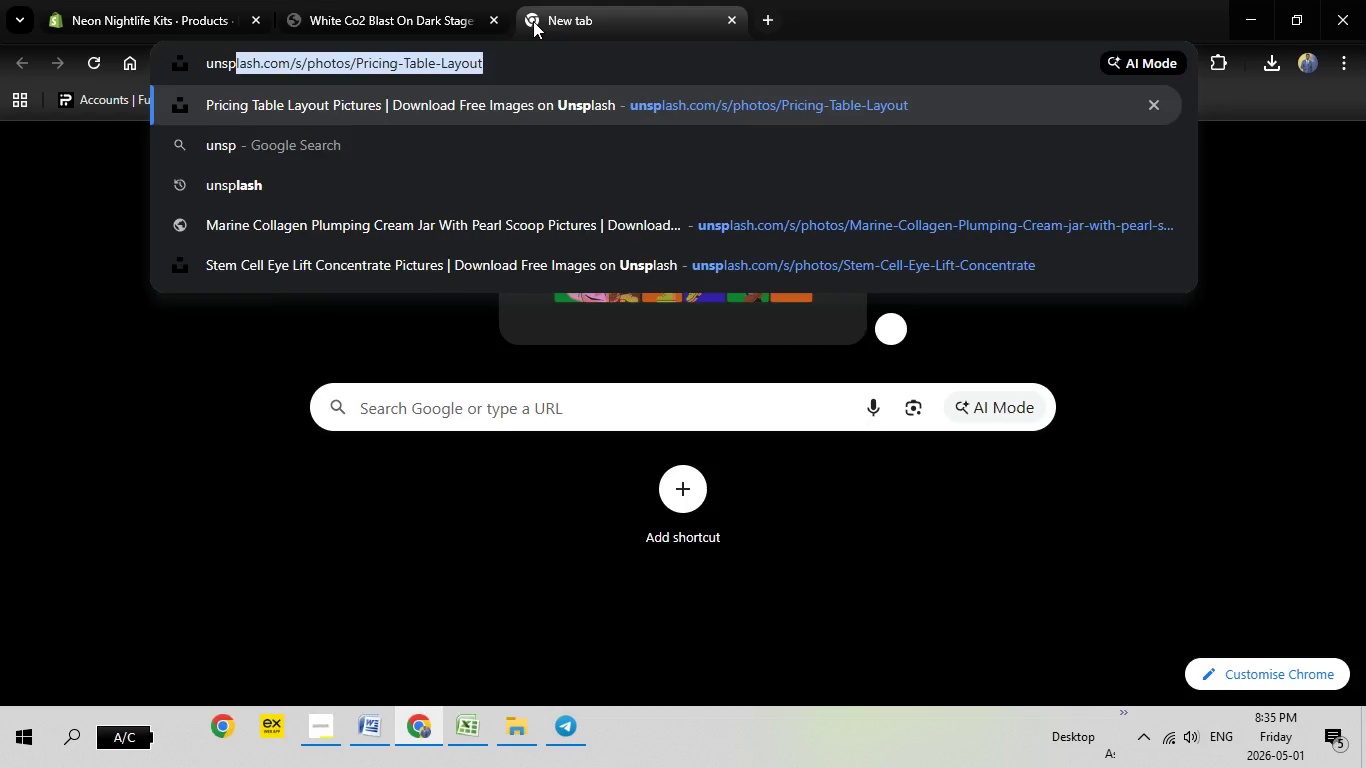 
key(Enter)
 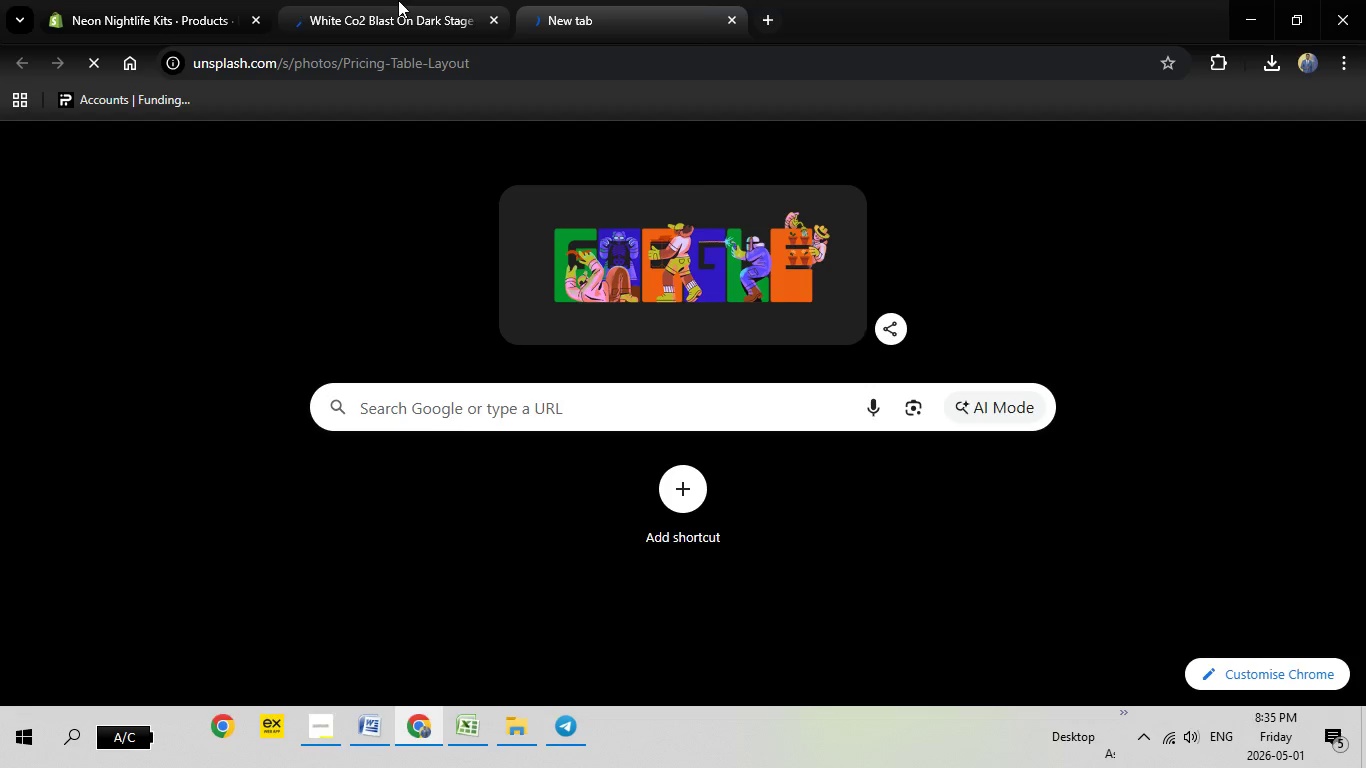 
left_click([398, 0])
 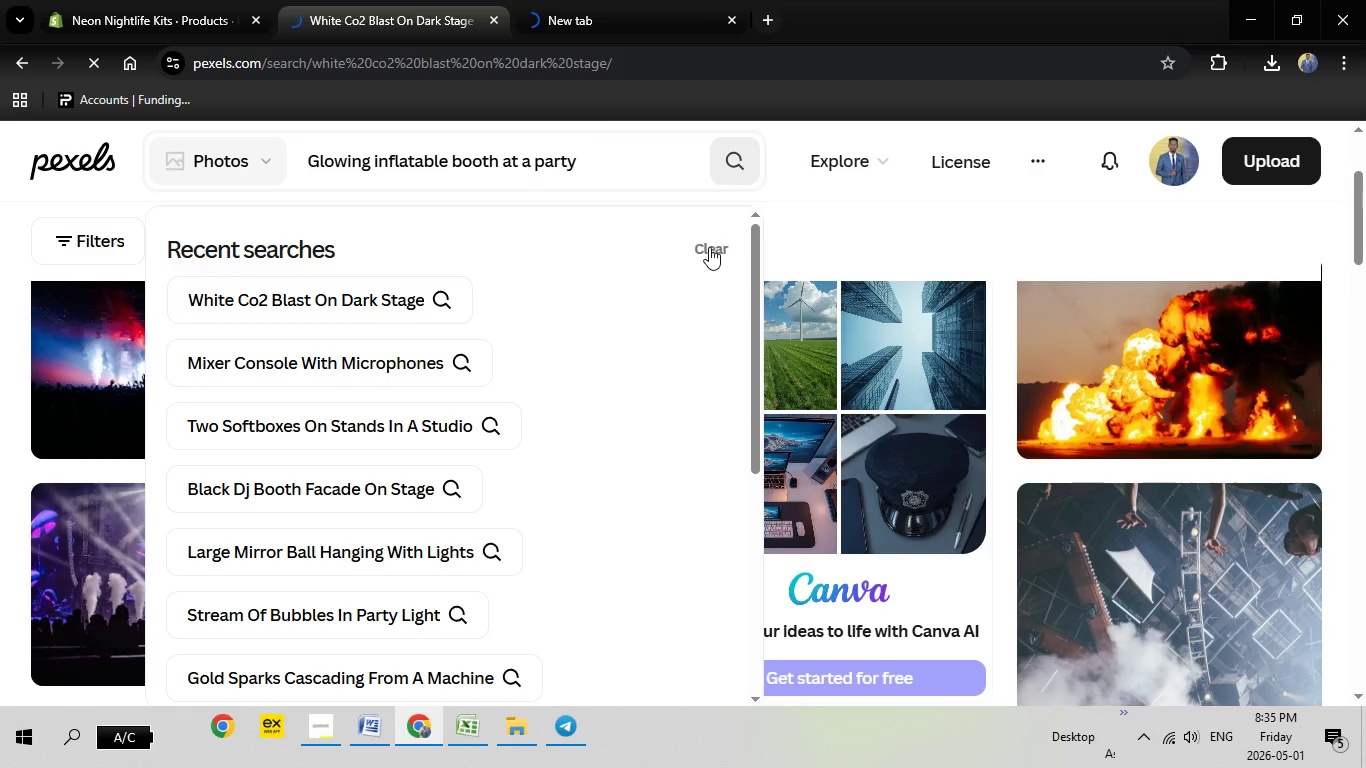 
left_click([829, 217])
 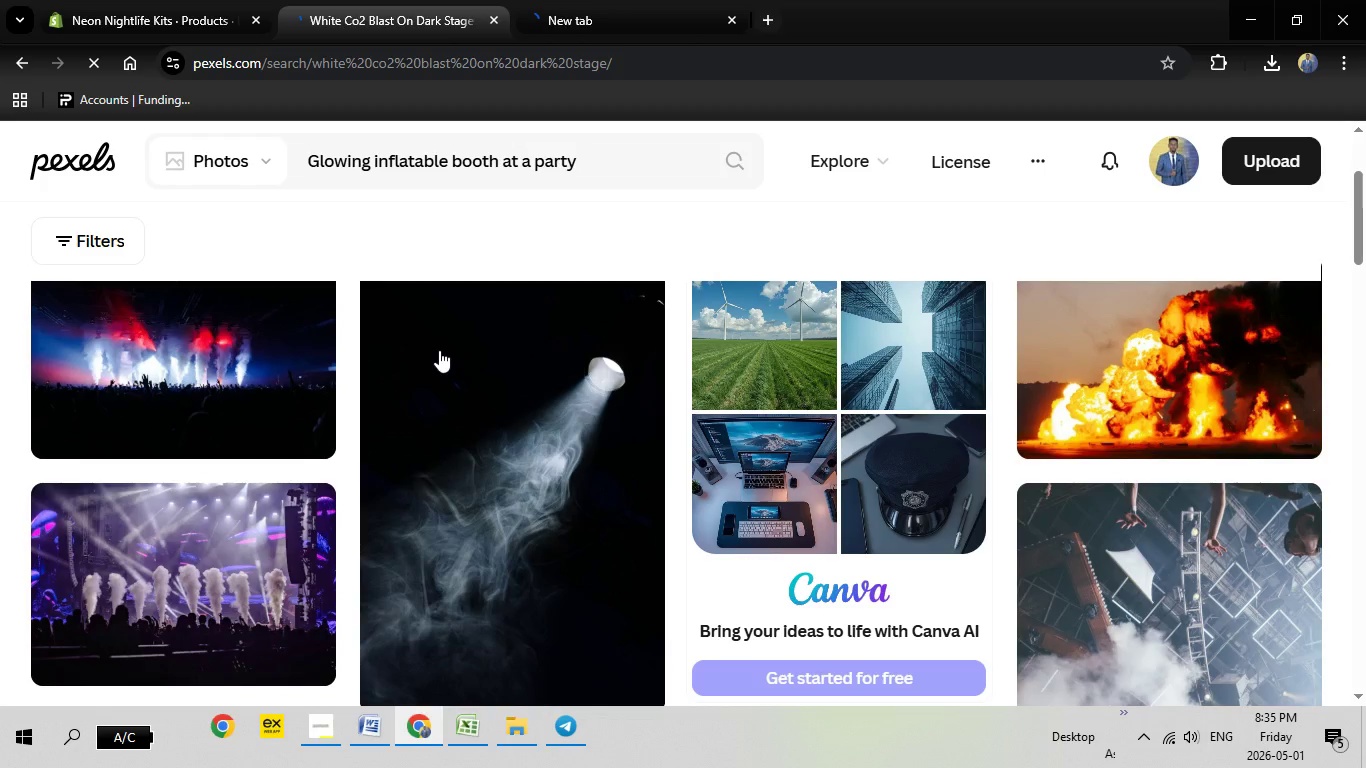 
scroll: coordinate [553, 349], scroll_direction: up, amount: 3.0
 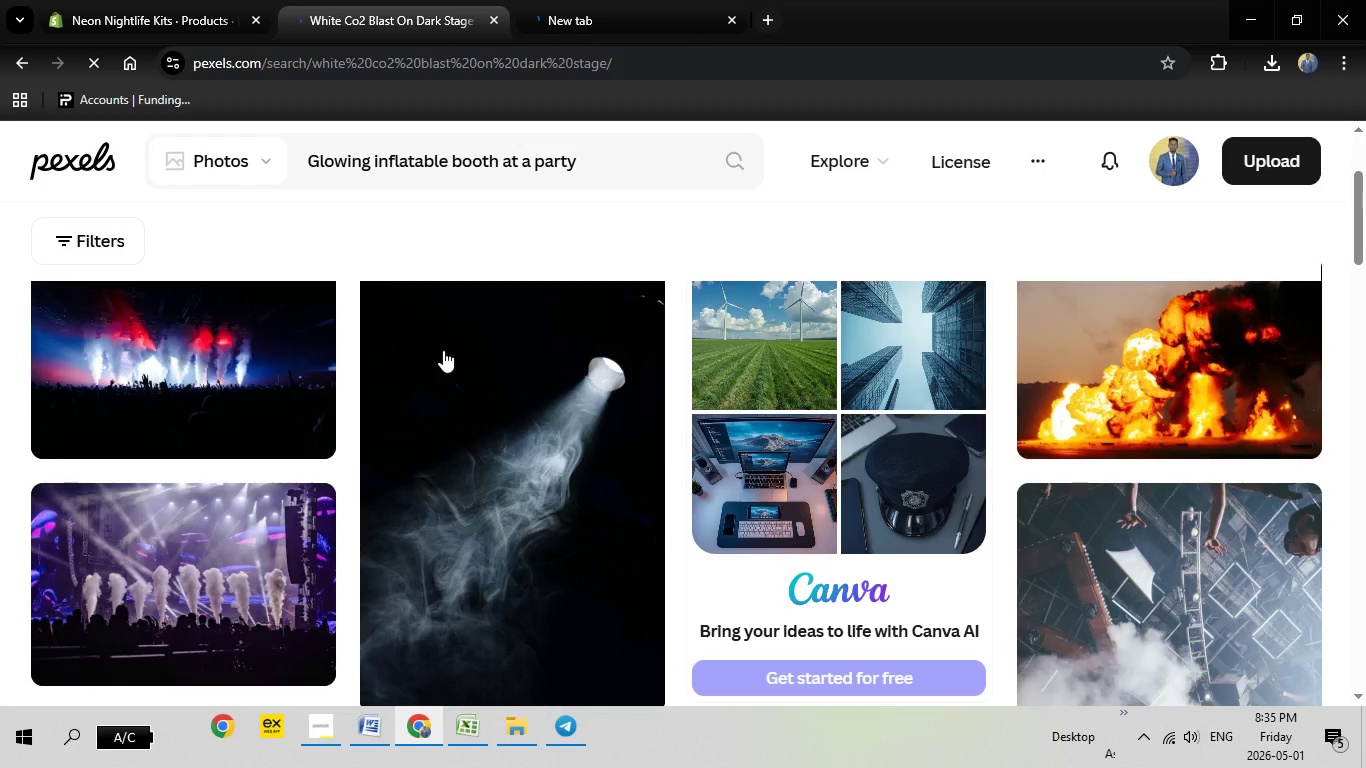 
left_click([625, 0])
 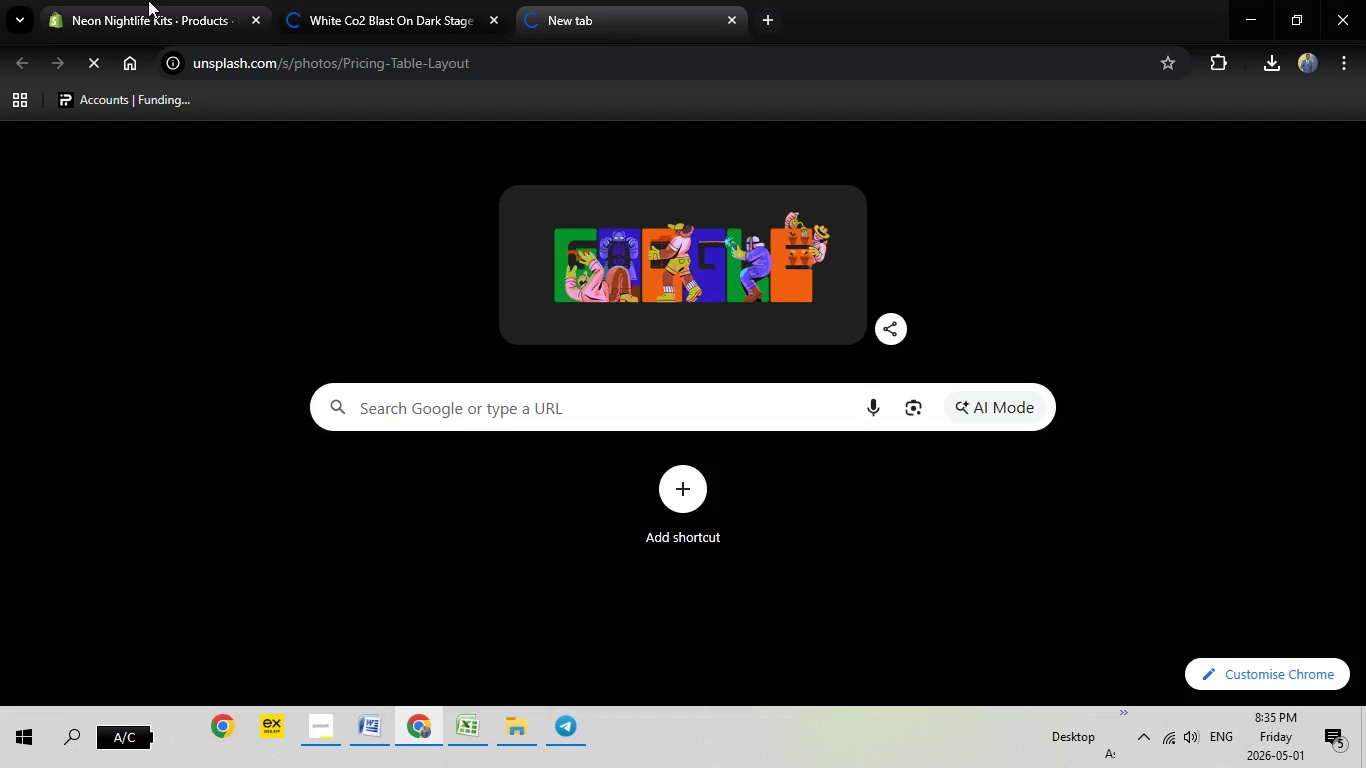 
mouse_move([173, 0])
 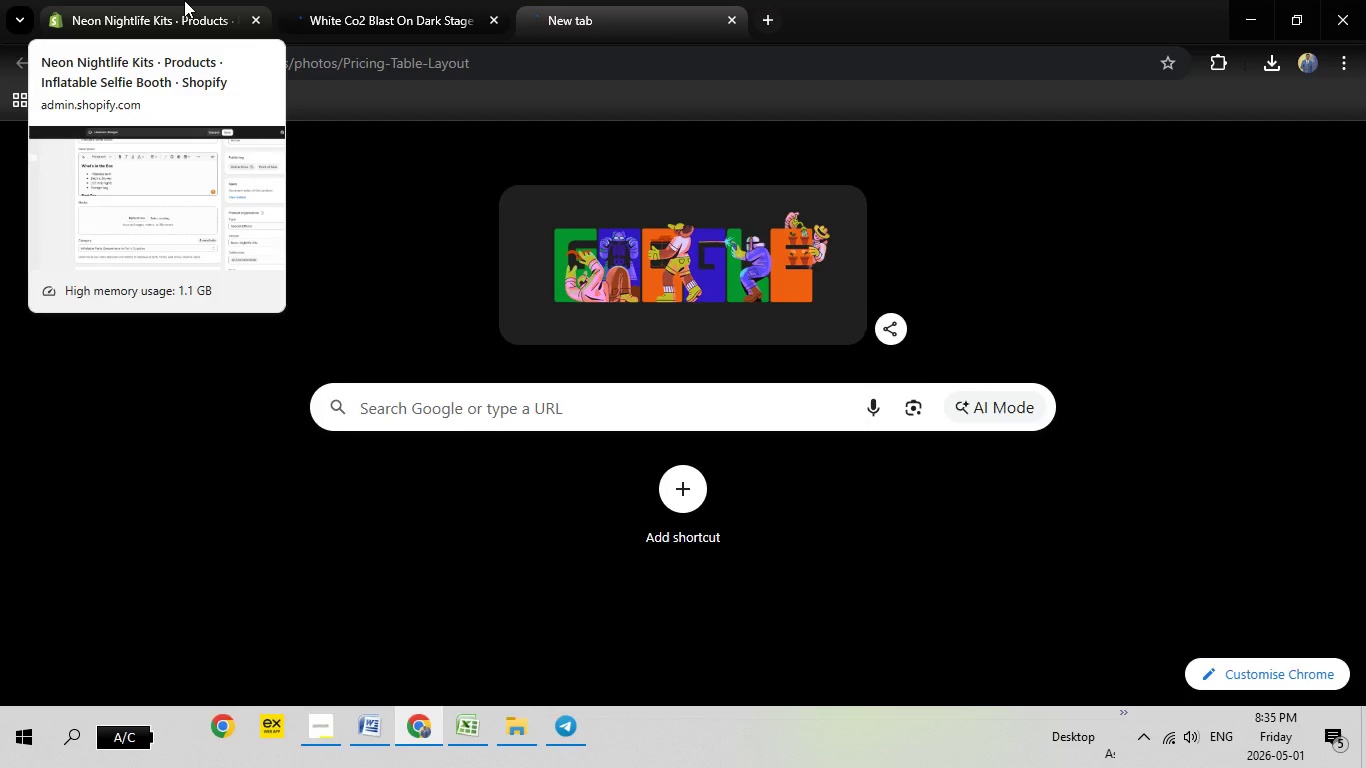 
left_click([184, 0])
 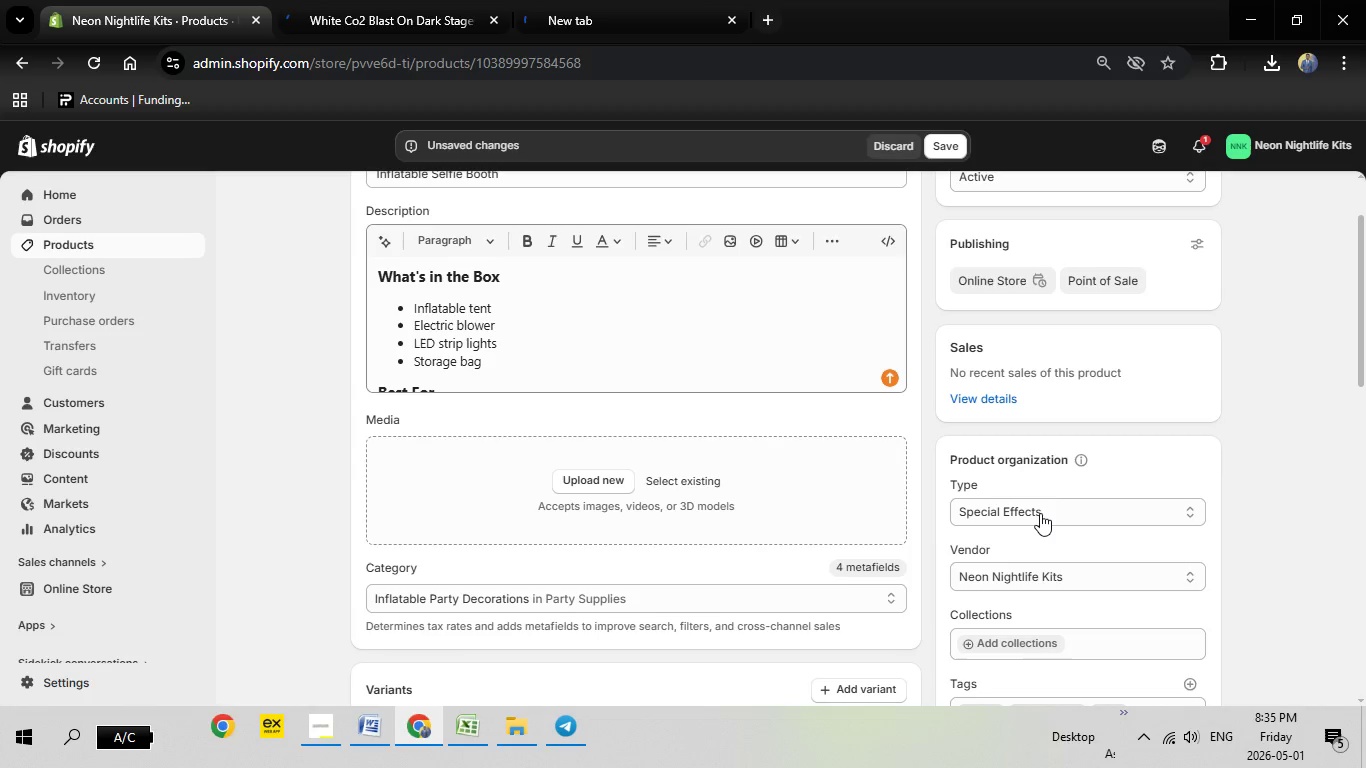 
left_click([1052, 513])
 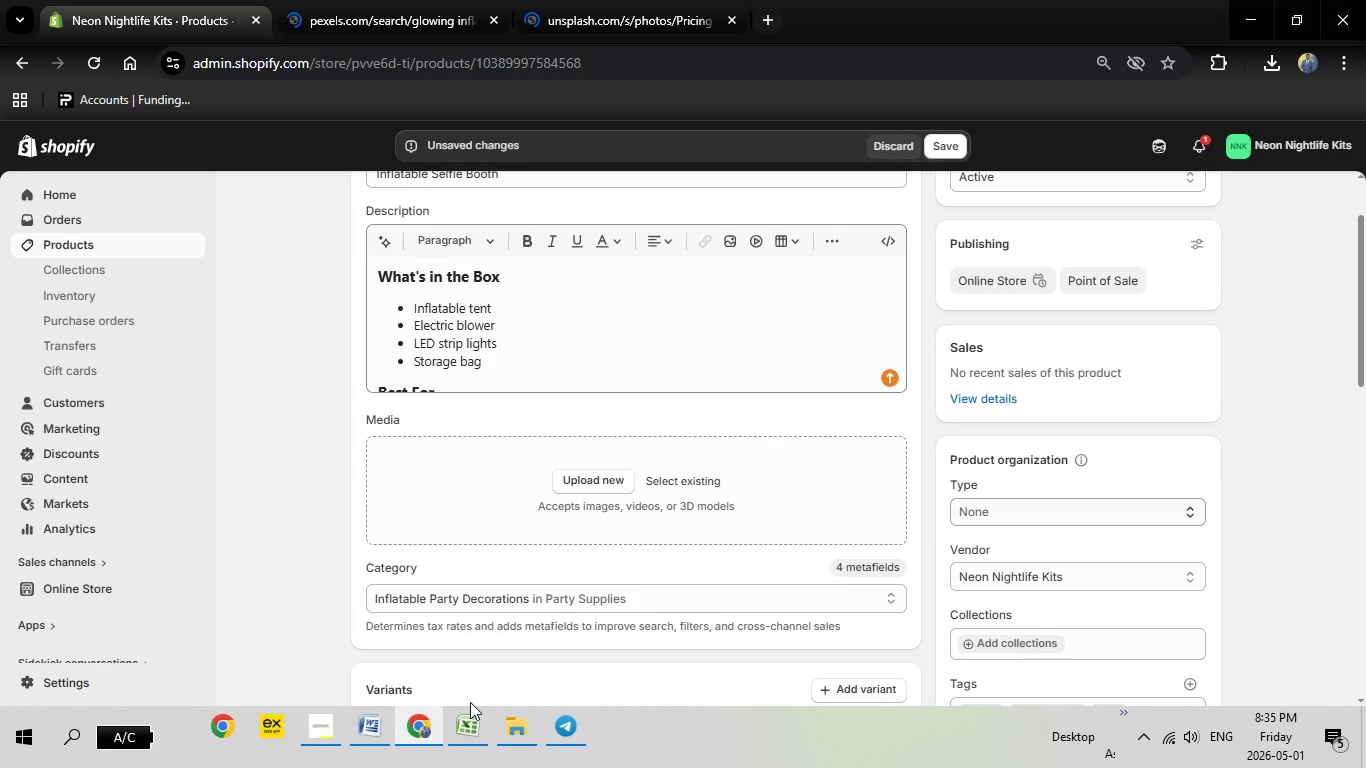 
left_click([471, 730])
 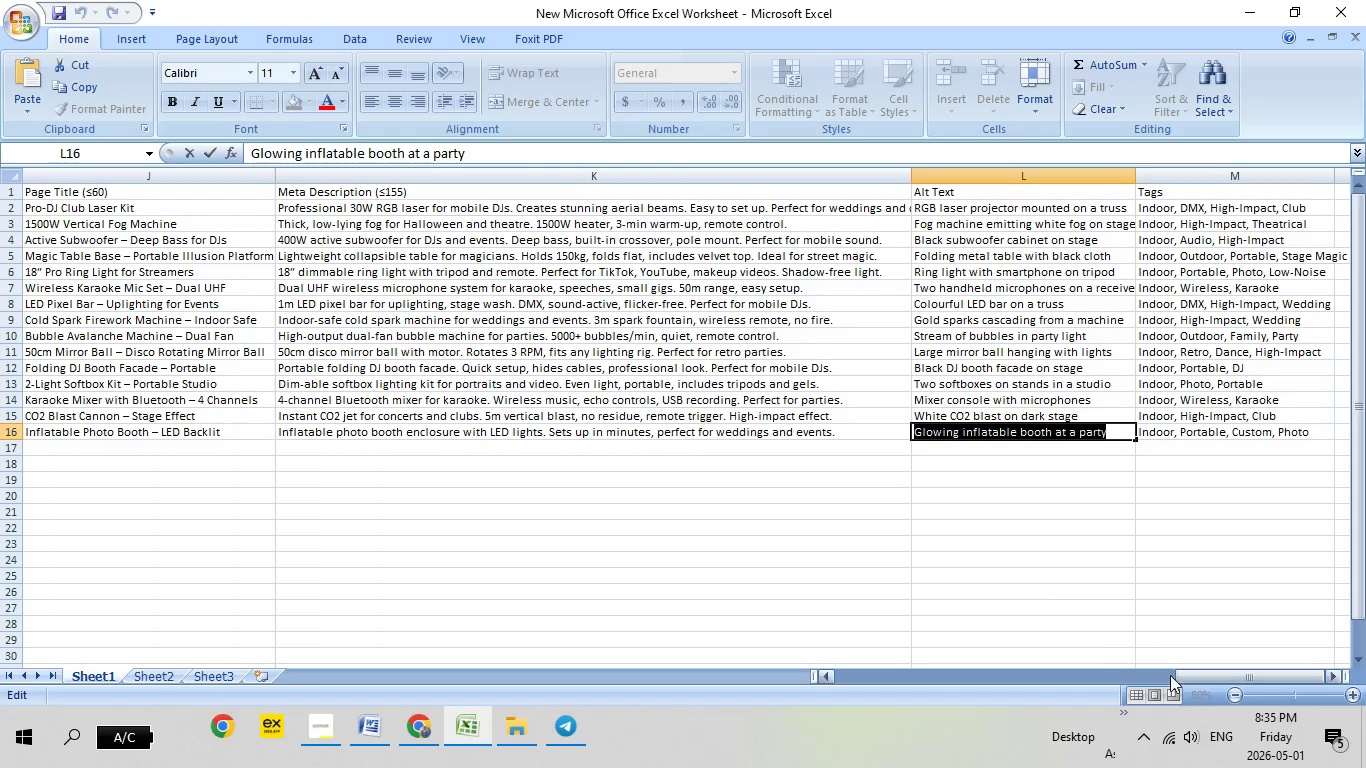 
left_click_drag(start_coordinate=[1187, 670], to_coordinate=[699, 641])
 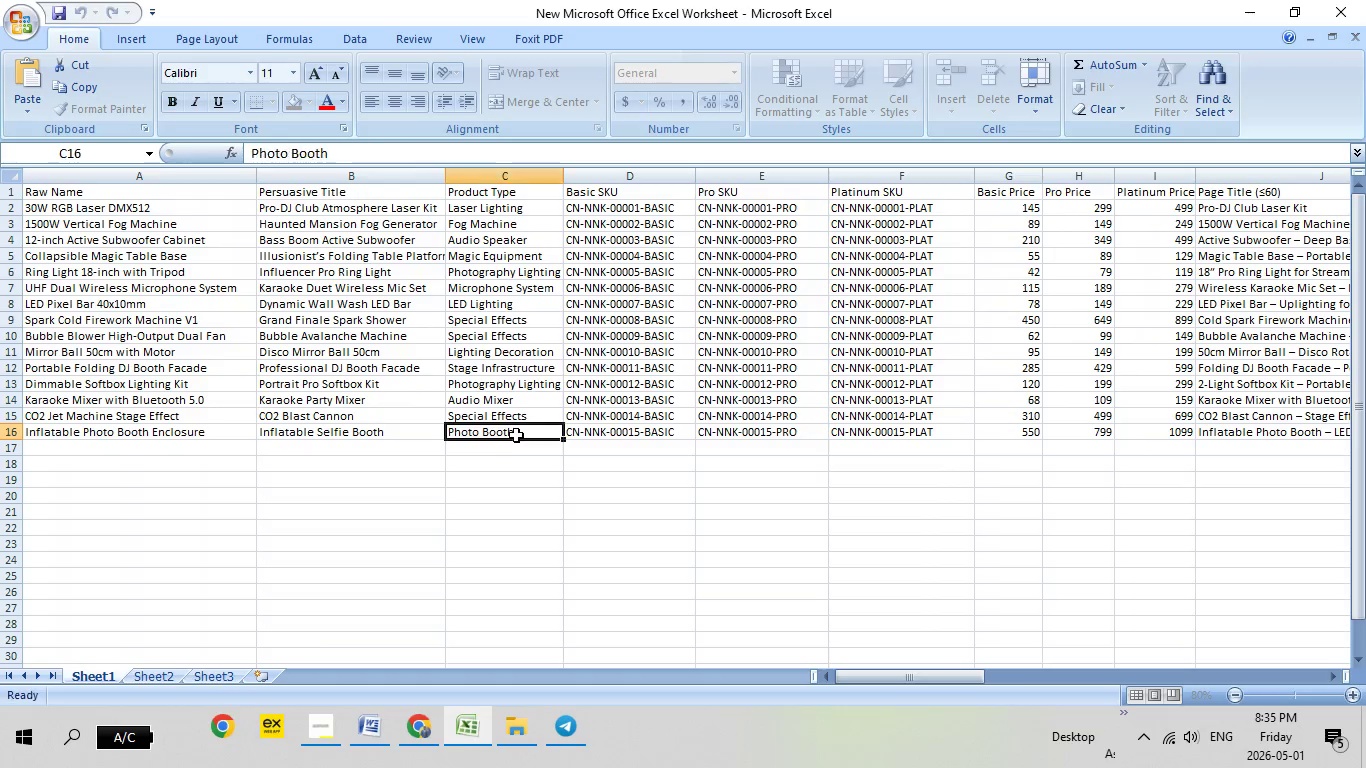 
double_click([516, 435])
 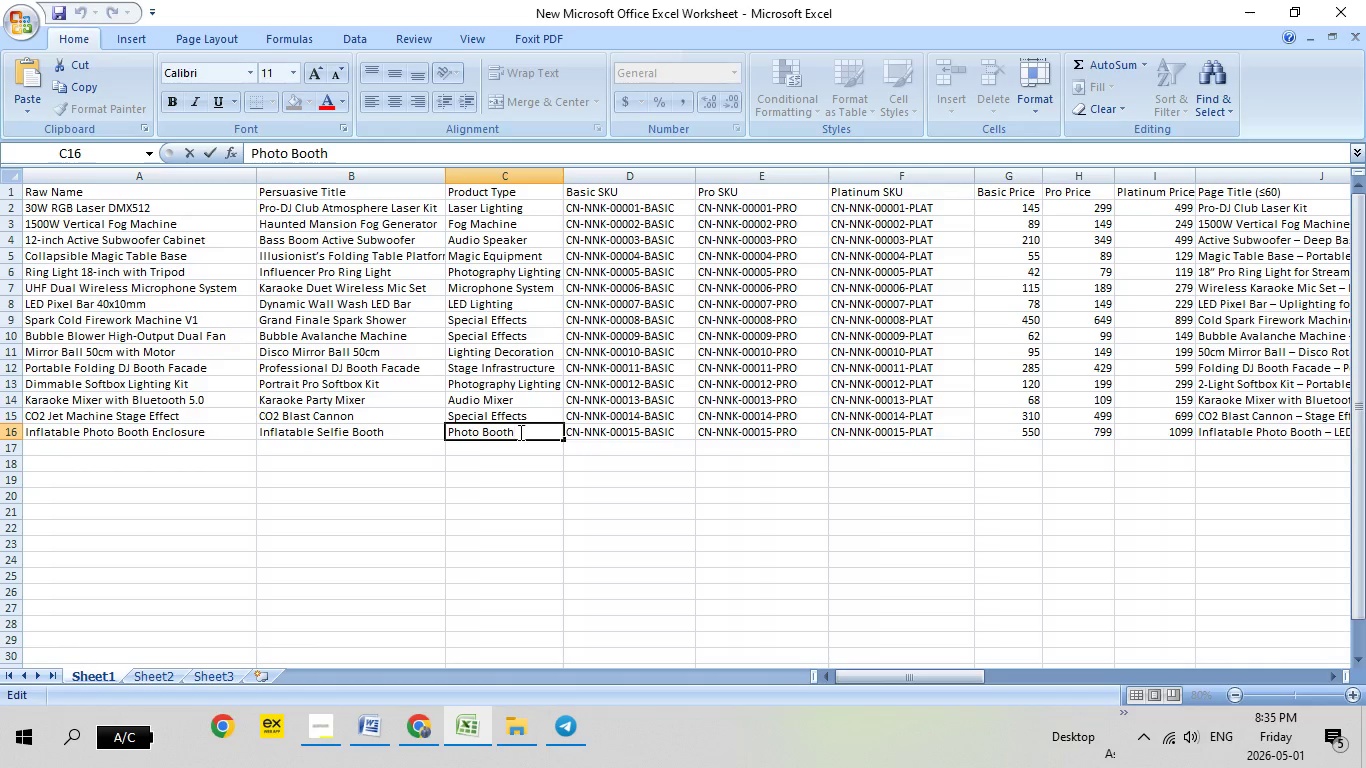 
left_click_drag(start_coordinate=[519, 432], to_coordinate=[430, 428])
 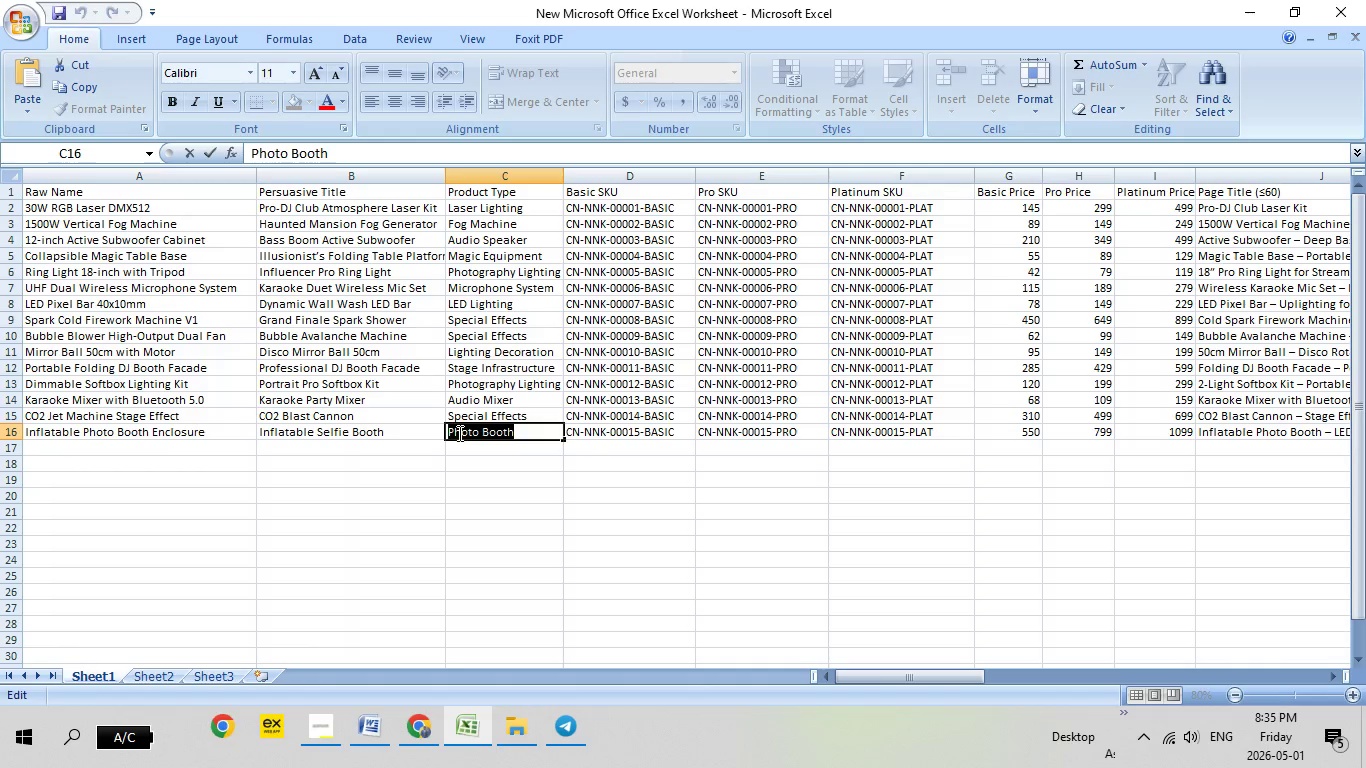 
right_click([458, 433])
 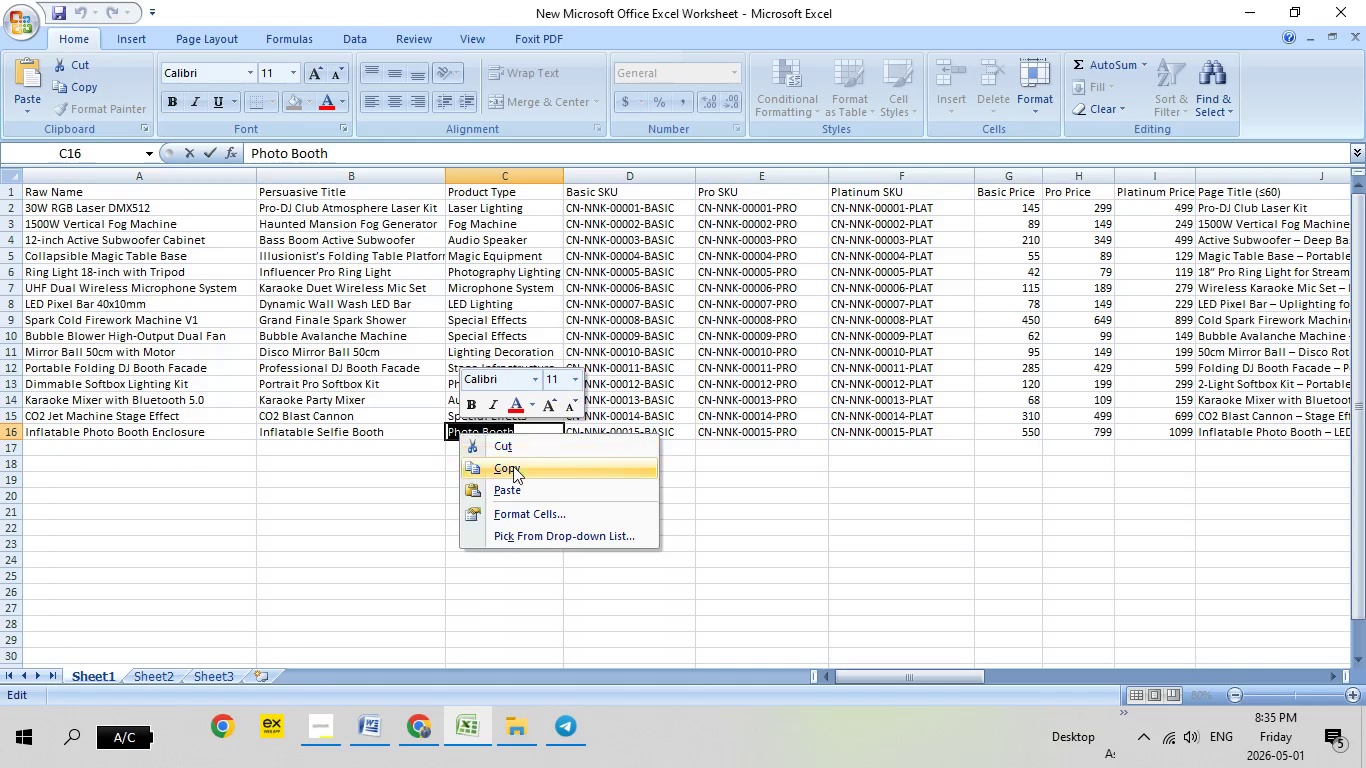 
left_click([511, 467])
 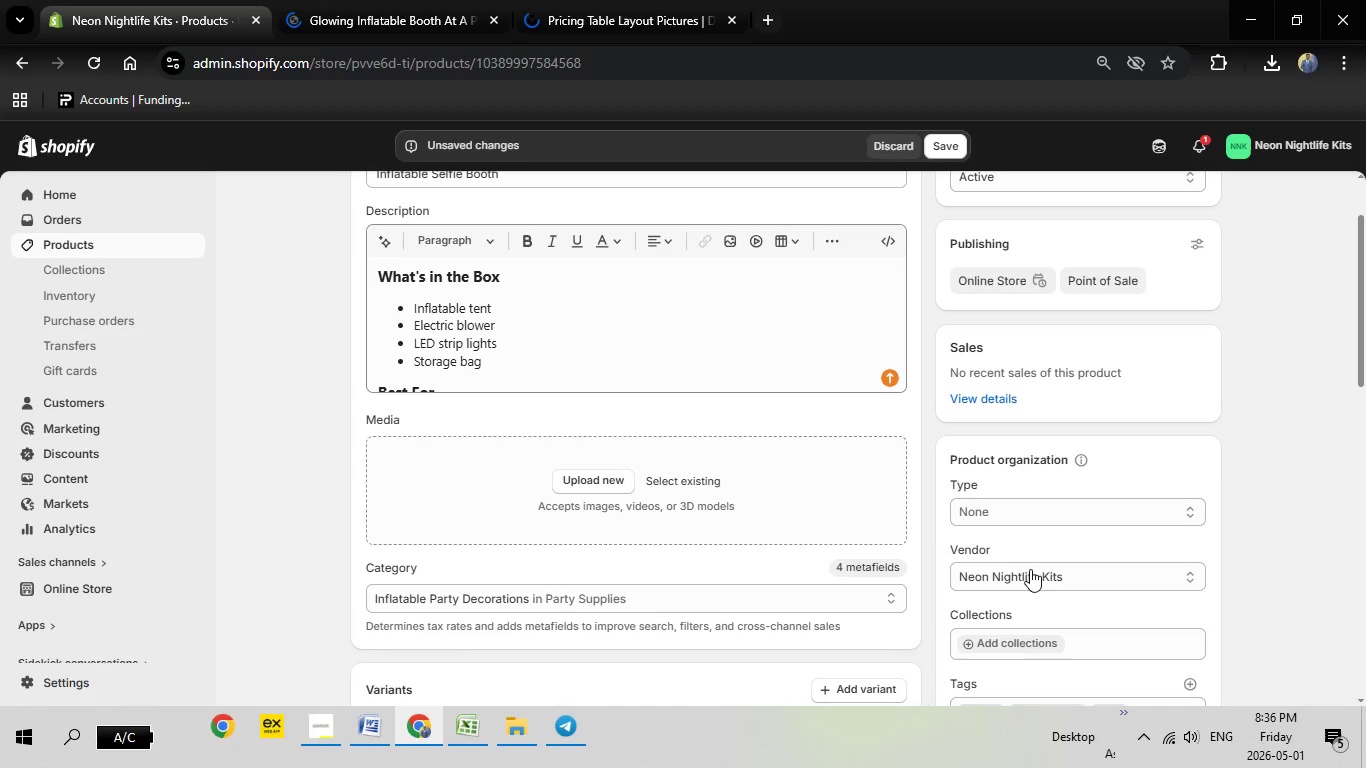 
left_click([976, 514])
 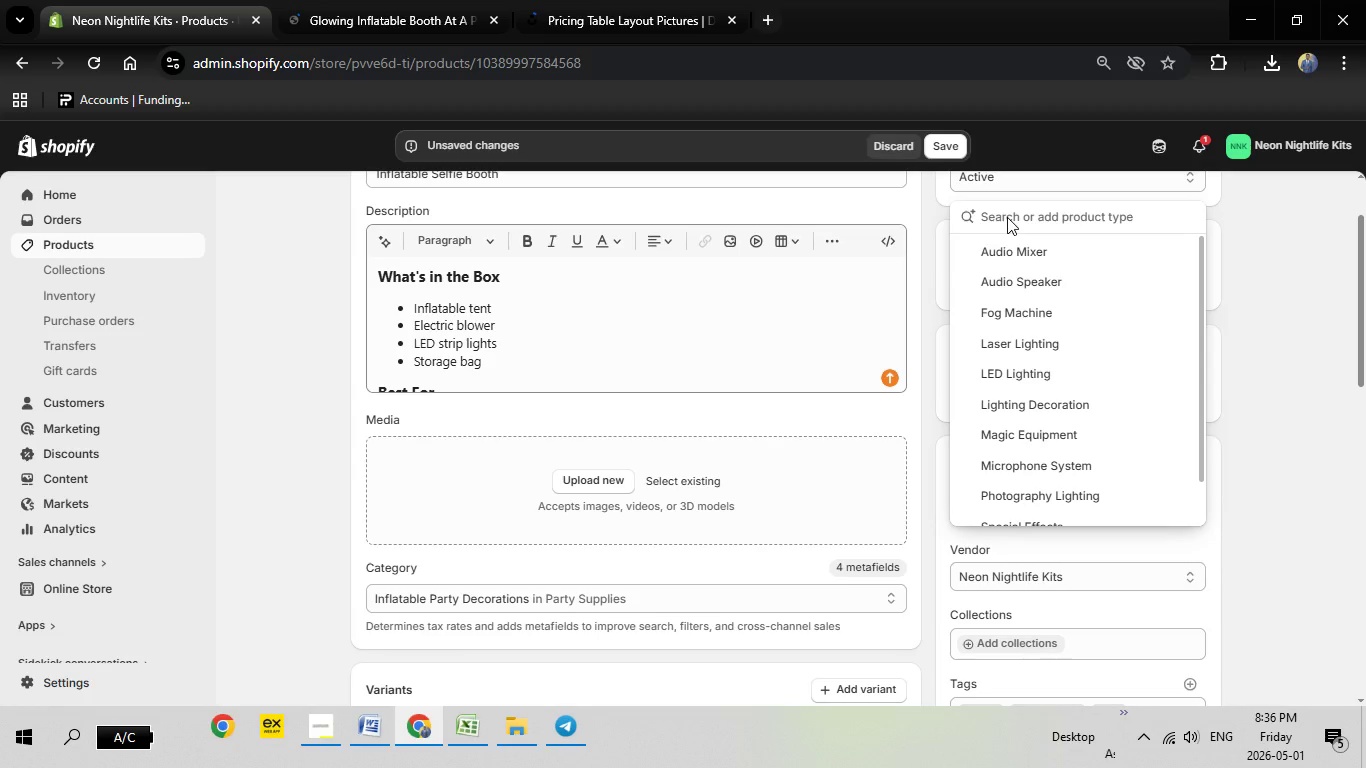 
right_click([1008, 217])
 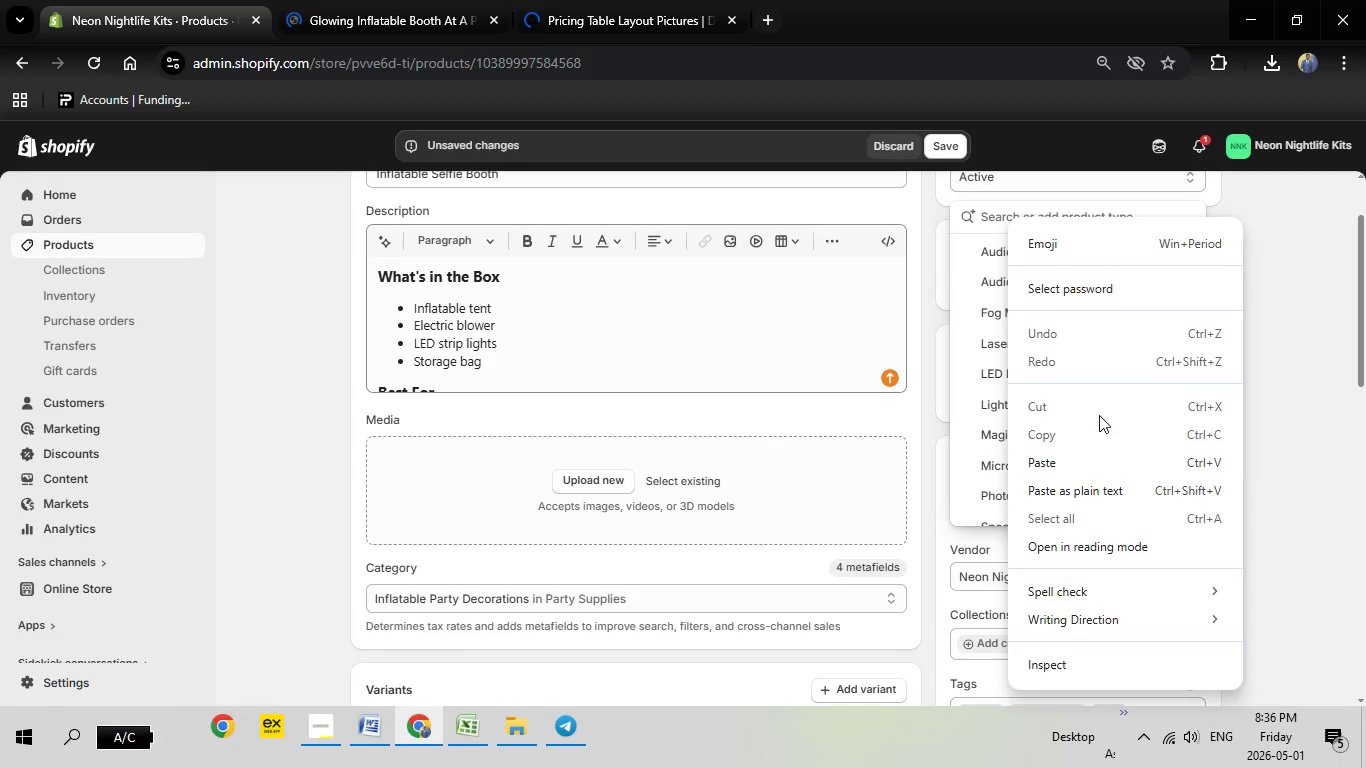 
left_click([1044, 468])
 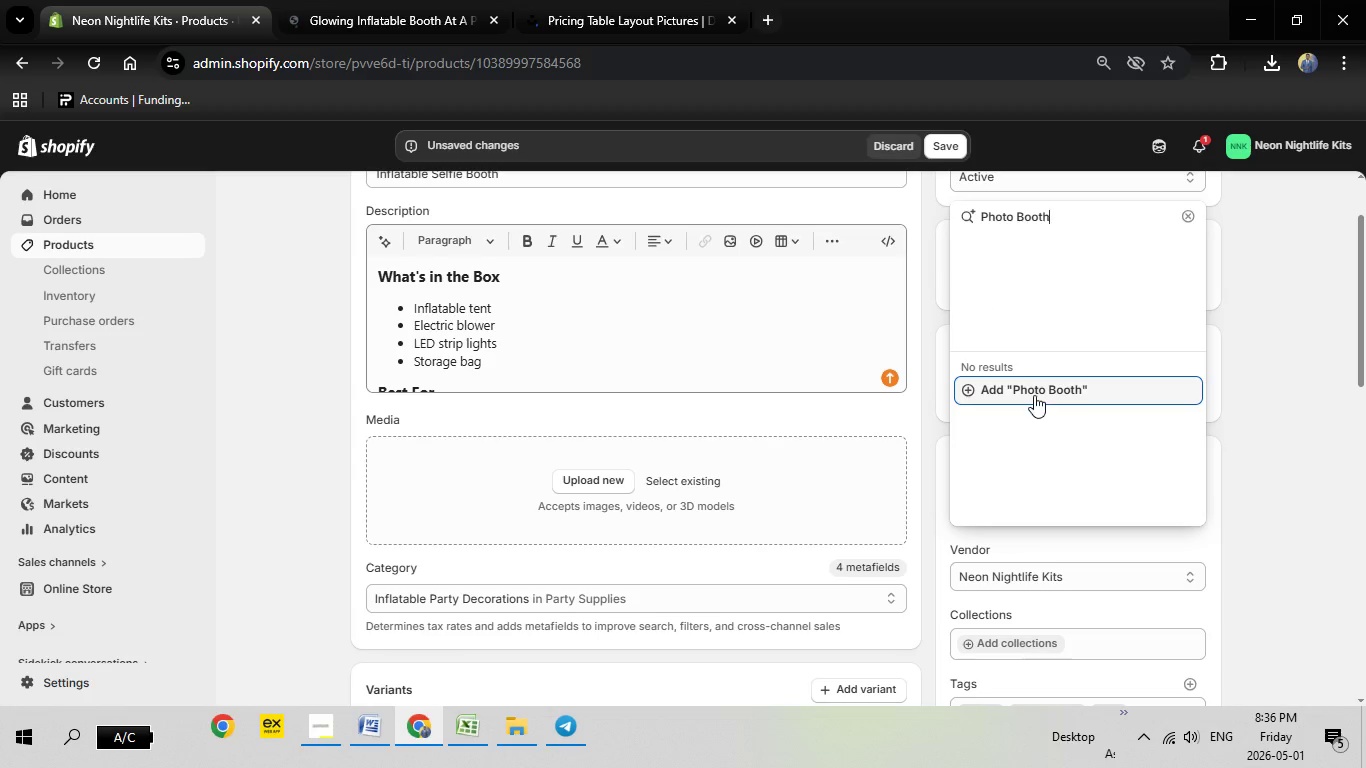 
left_click([1034, 395])
 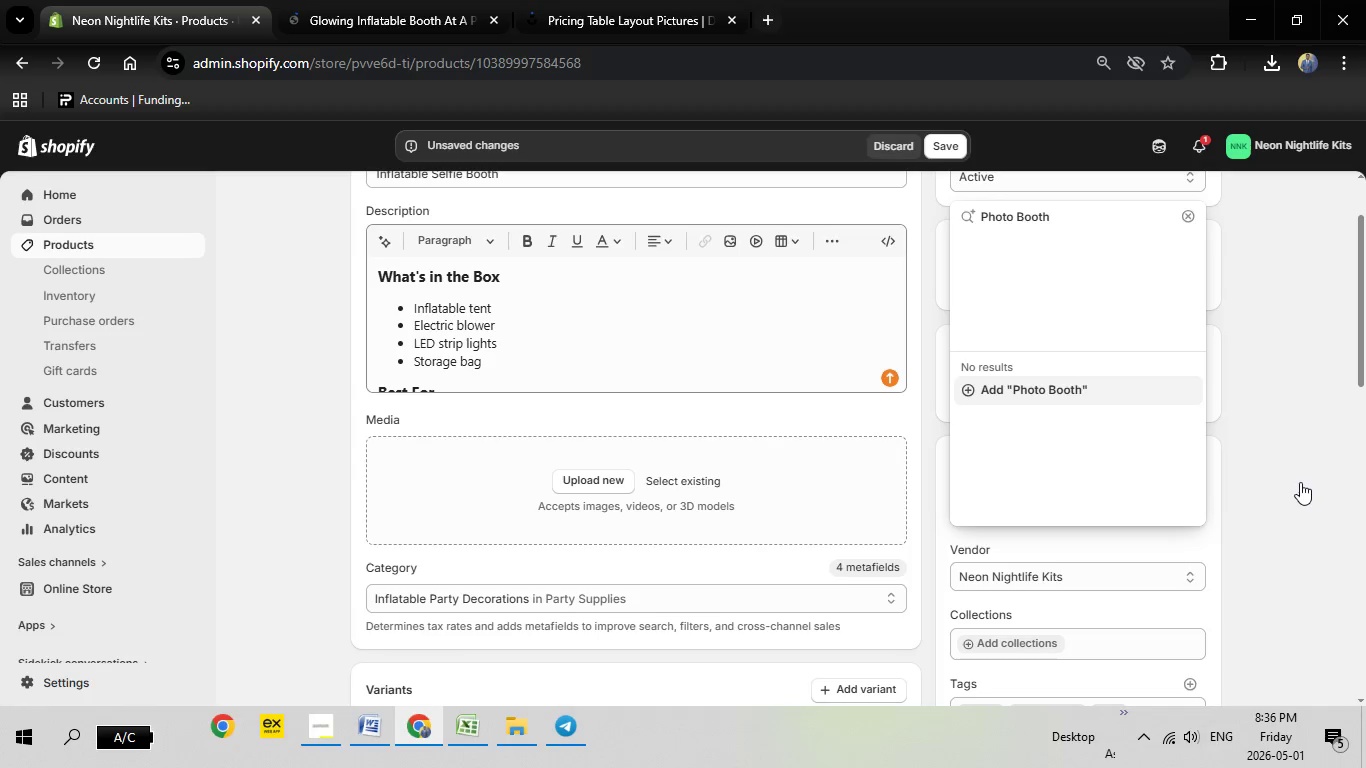 
left_click([1300, 482])
 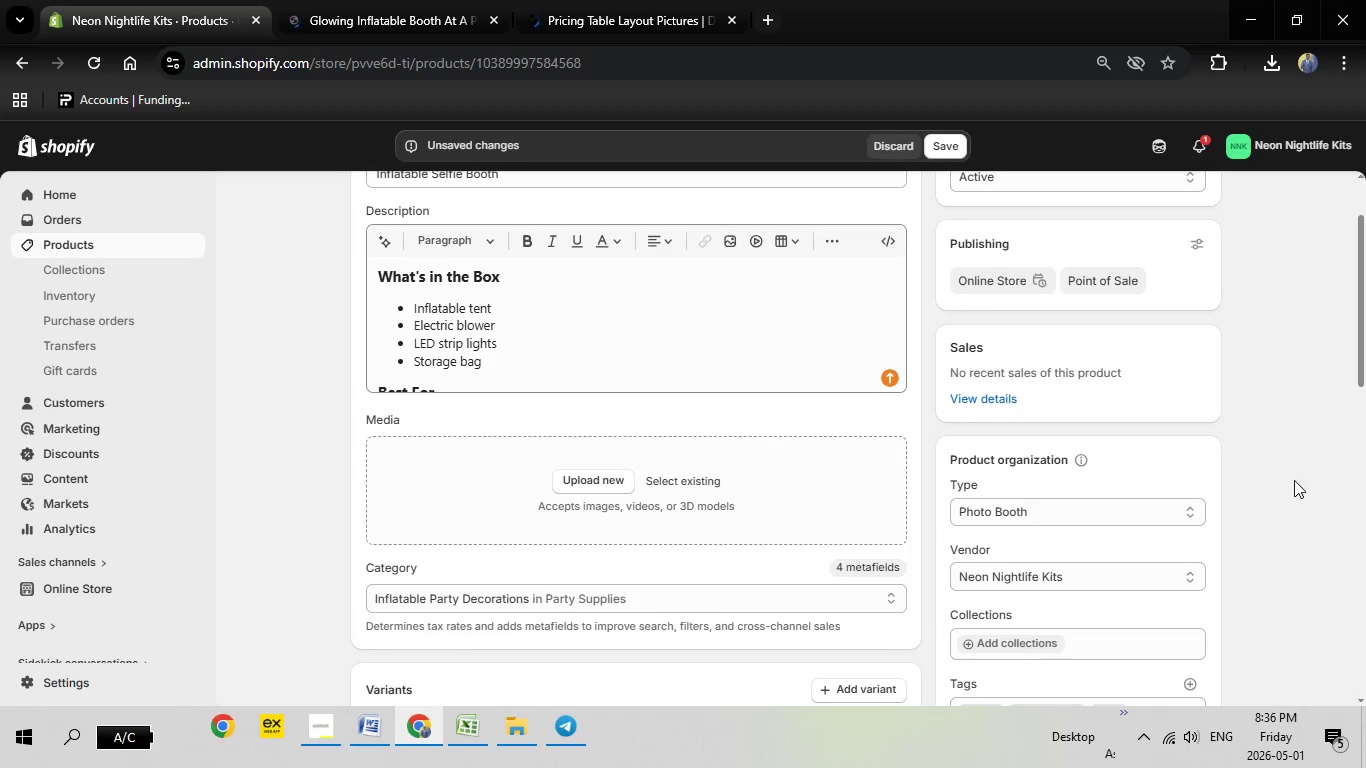 
scroll: coordinate [1257, 472], scroll_direction: down, amount: 3.0
 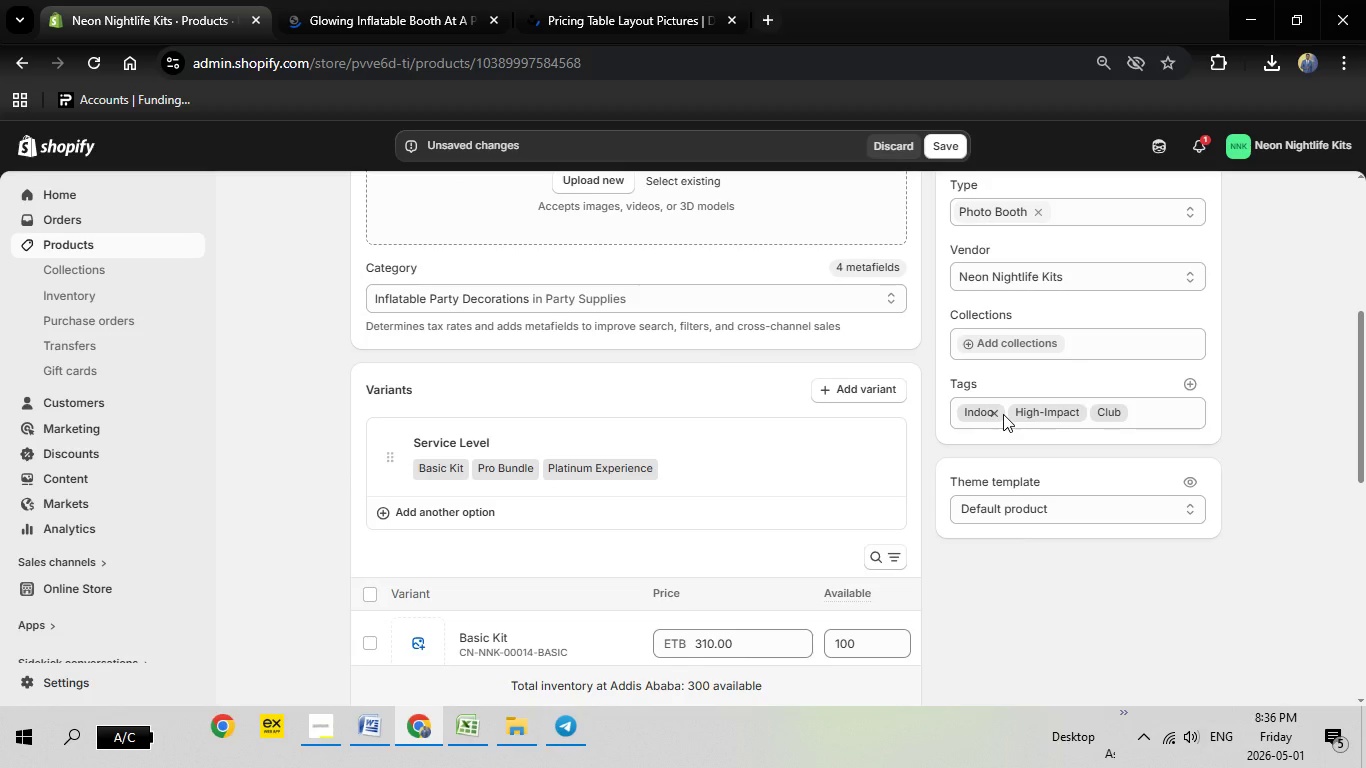 
left_click([998, 412])
 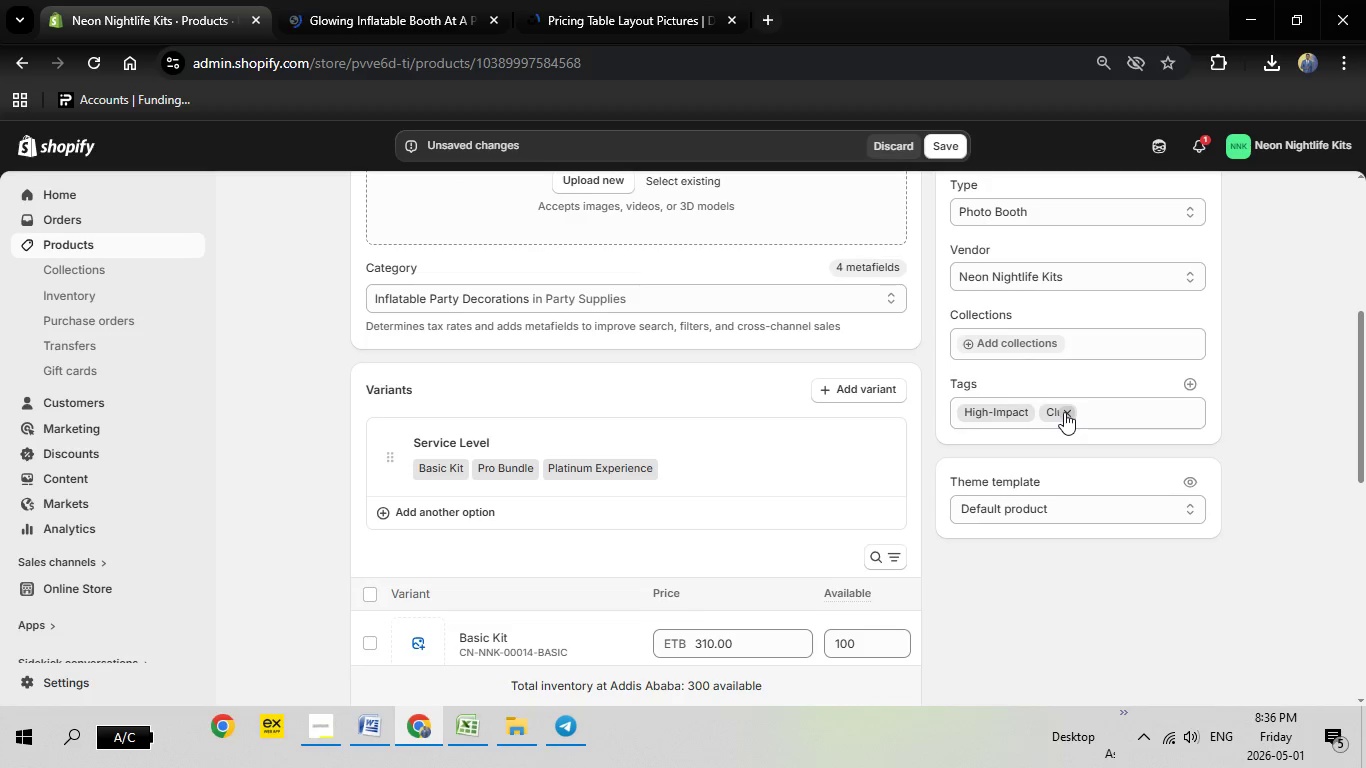 
left_click([1022, 412])
 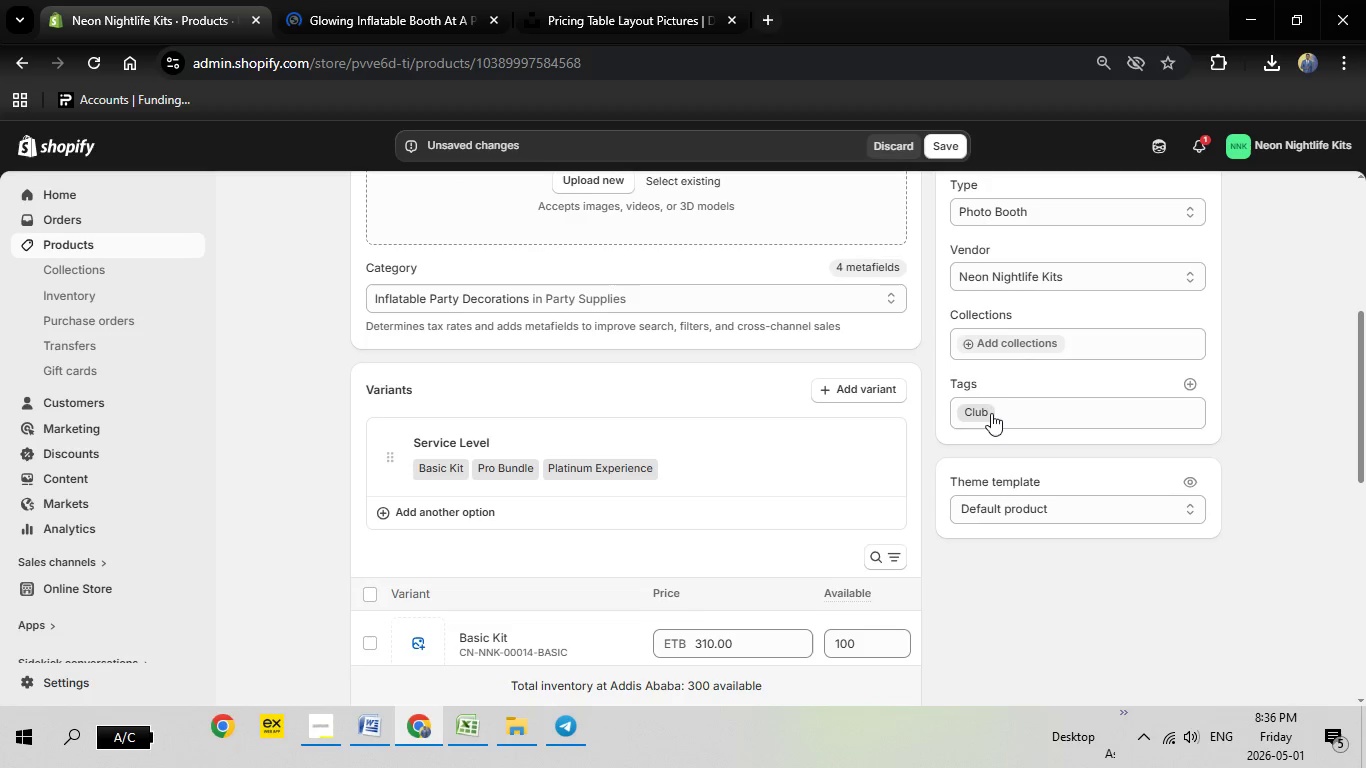 
left_click([989, 413])
 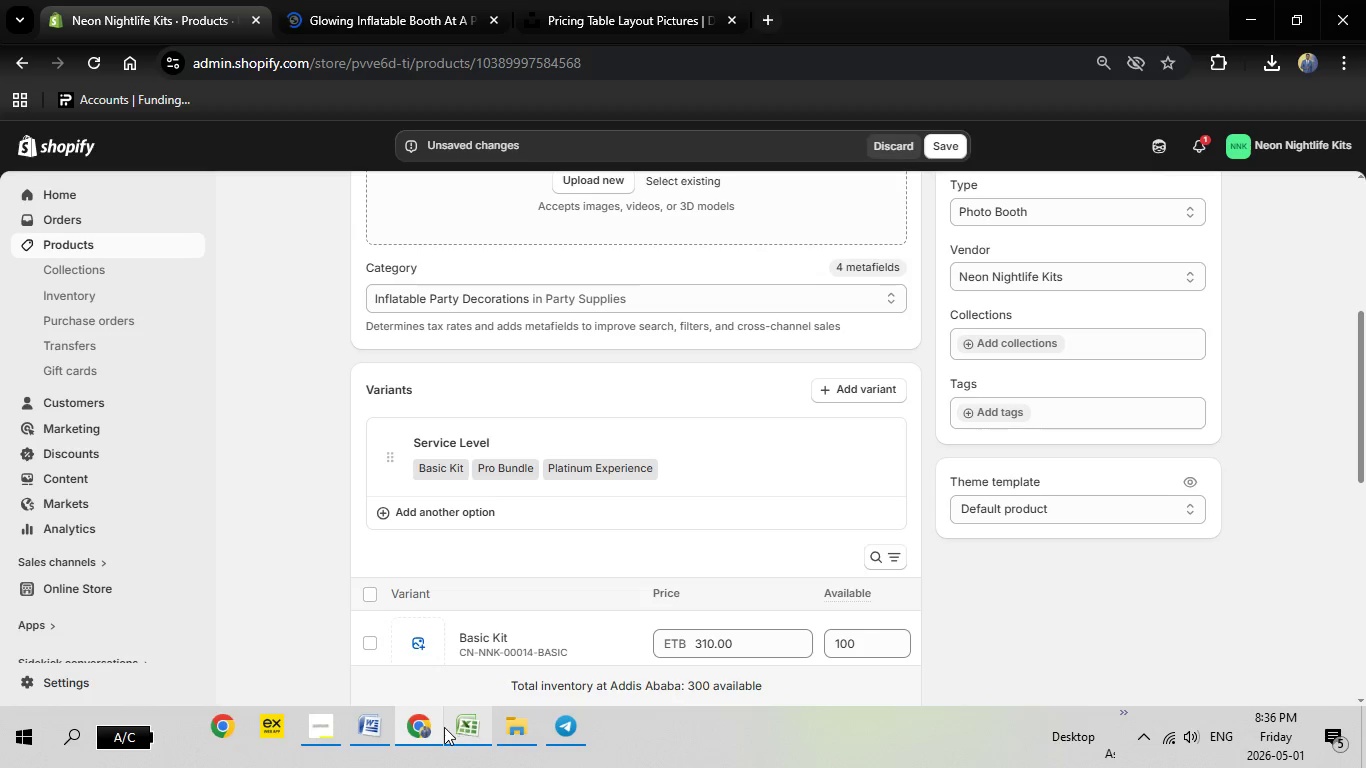 
left_click([461, 723])
 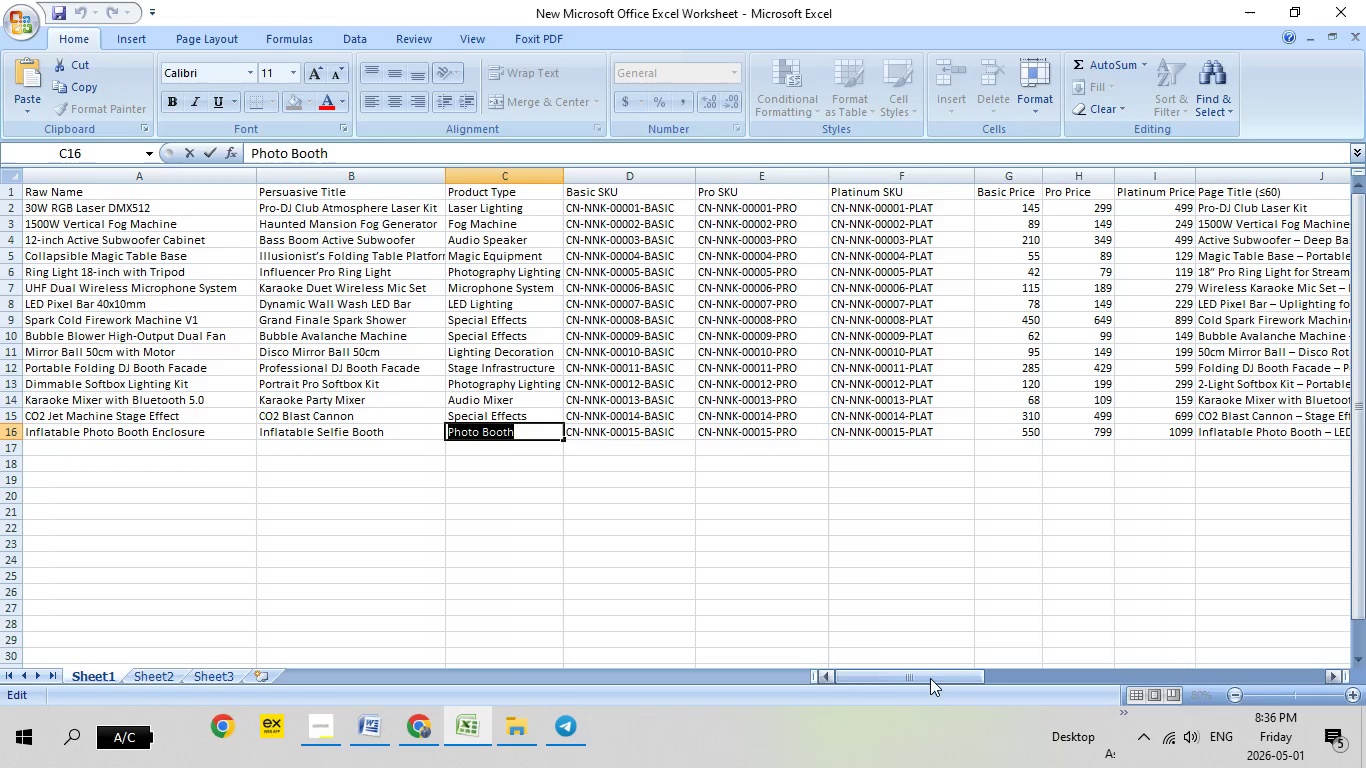 
left_click_drag(start_coordinate=[930, 678], to_coordinate=[1360, 637])
 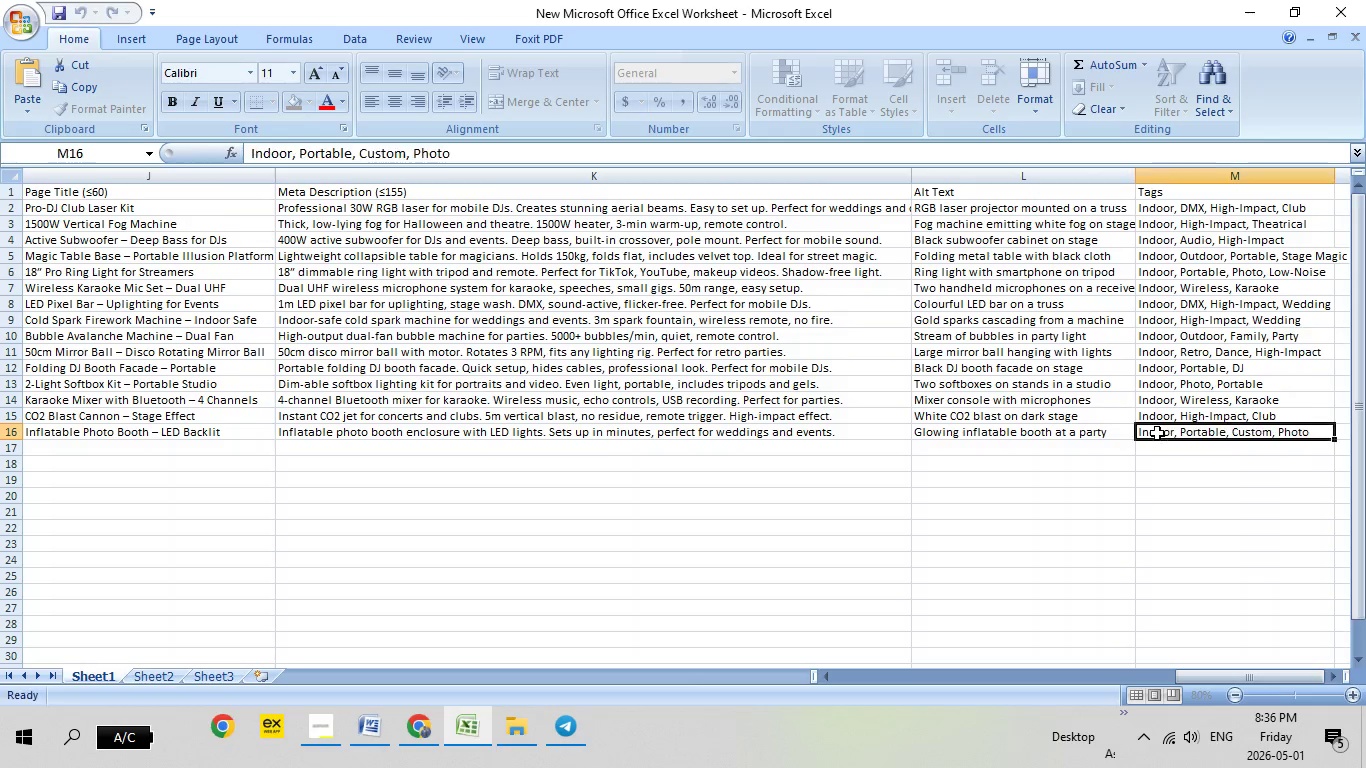 
double_click([1157, 433])
 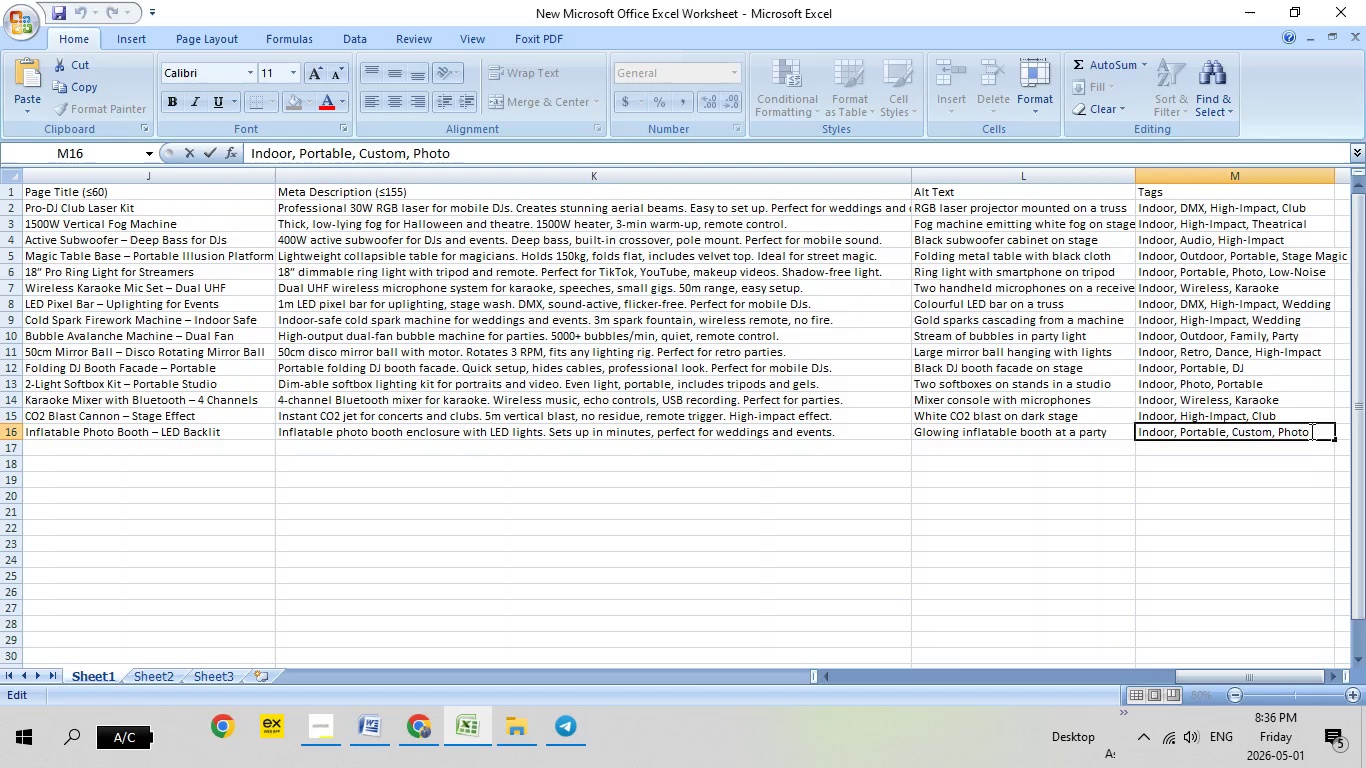 
left_click_drag(start_coordinate=[1310, 431], to_coordinate=[1138, 431])
 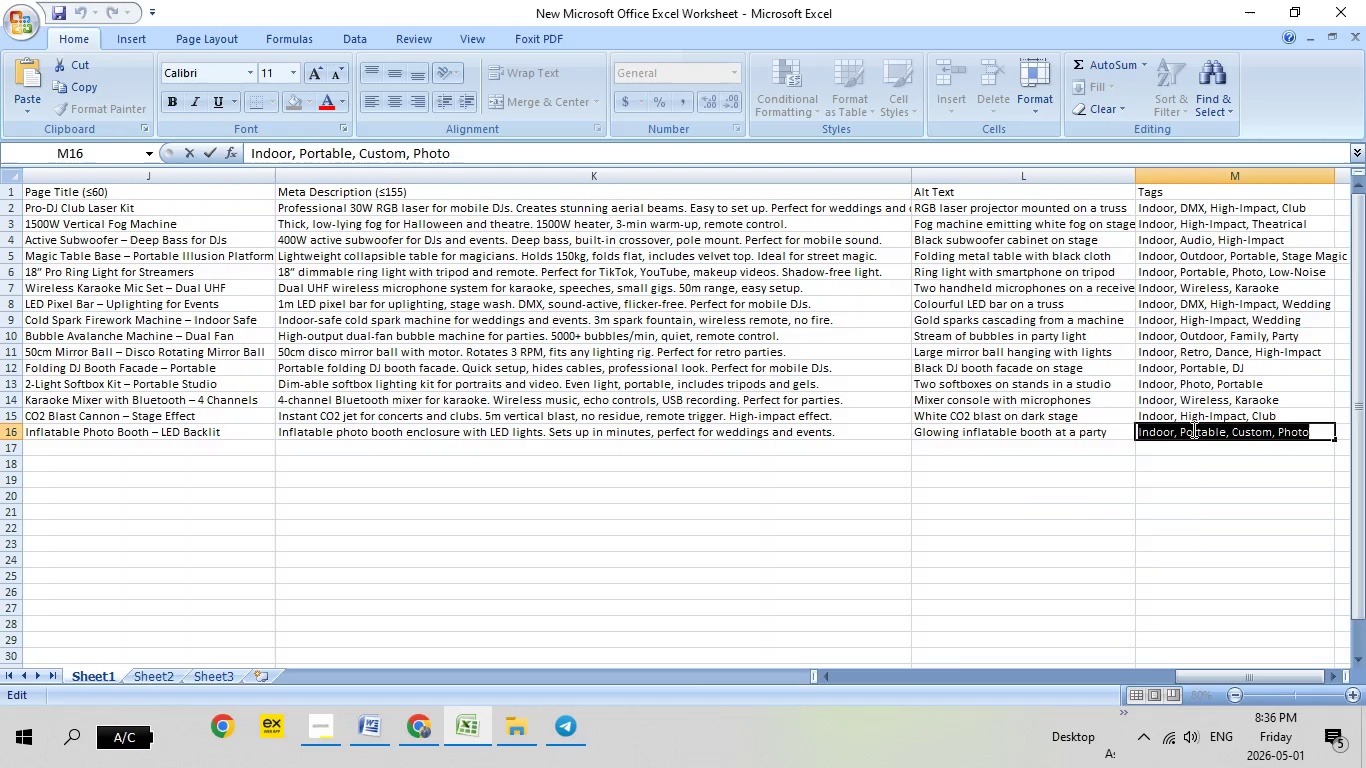 
right_click([1192, 429])
 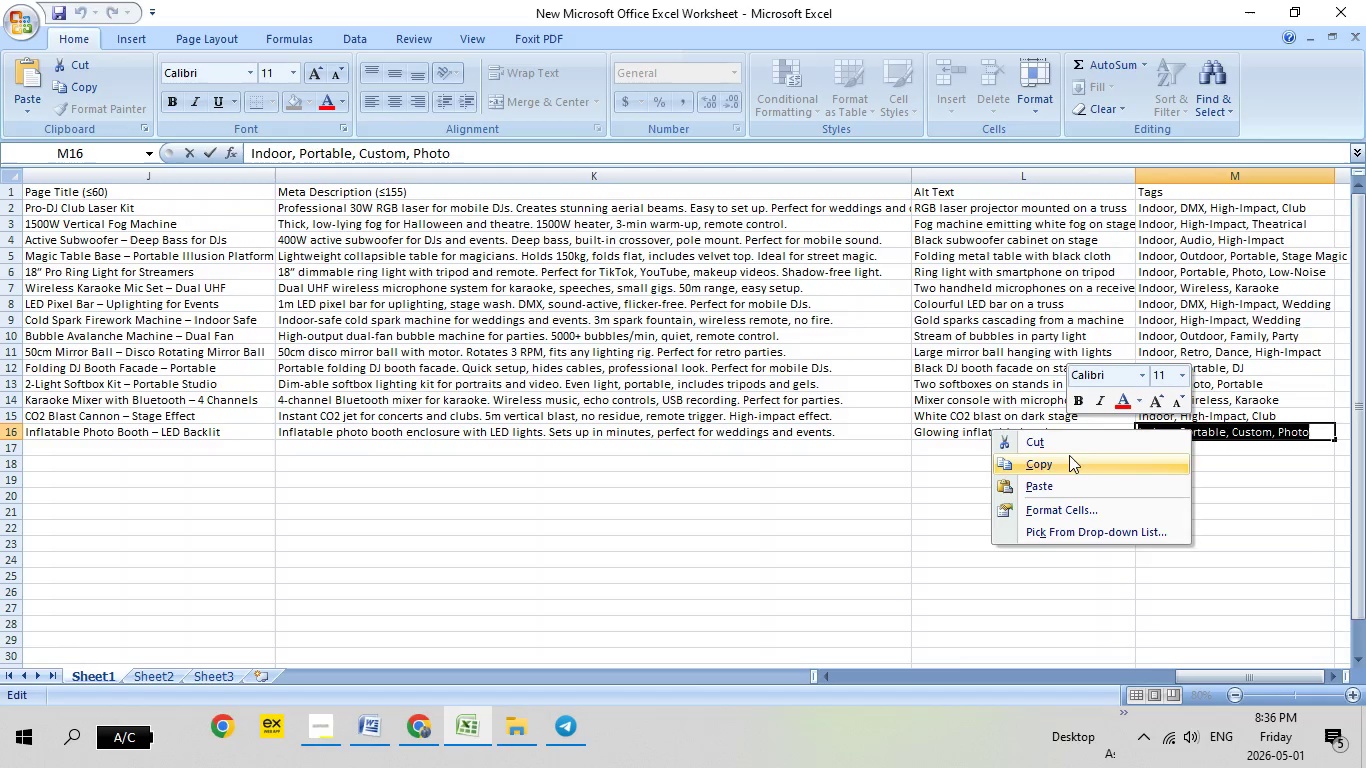 
left_click([1069, 455])
 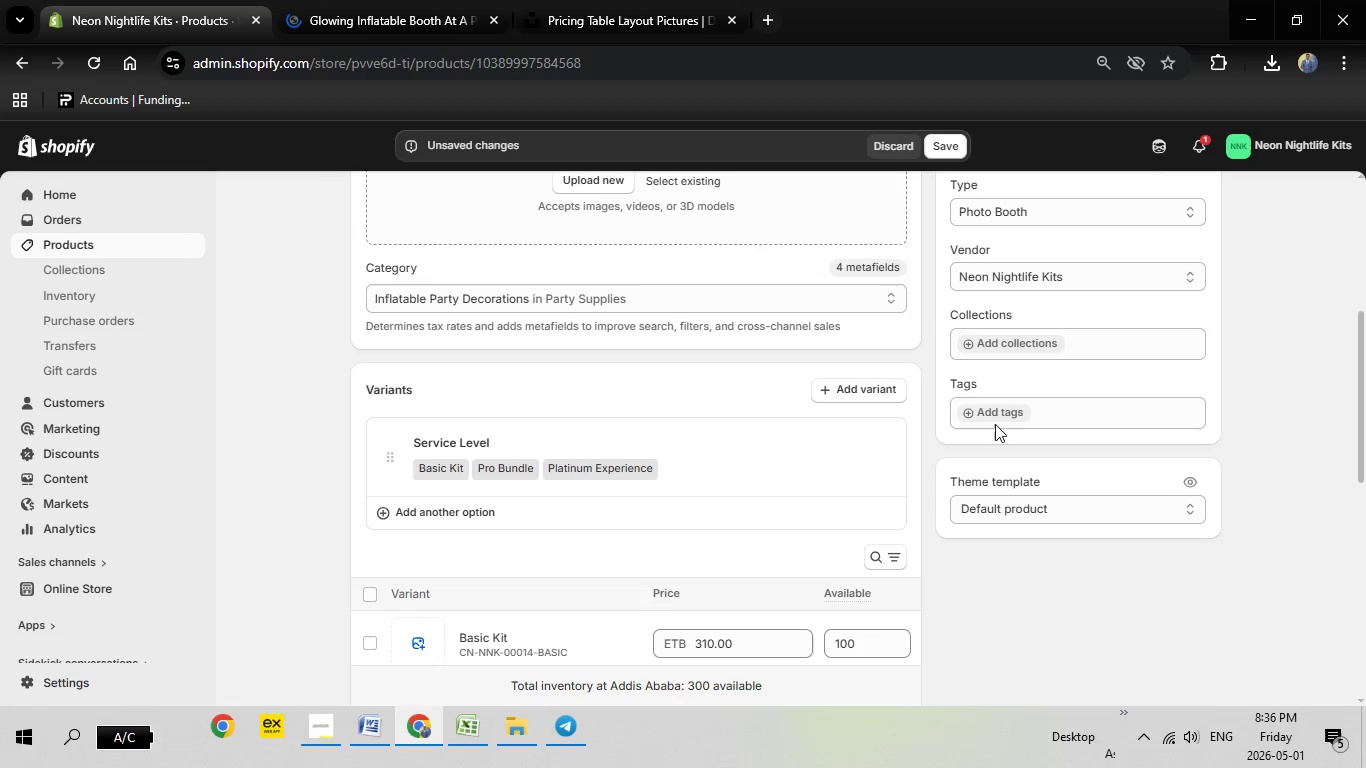 
left_click([997, 411])
 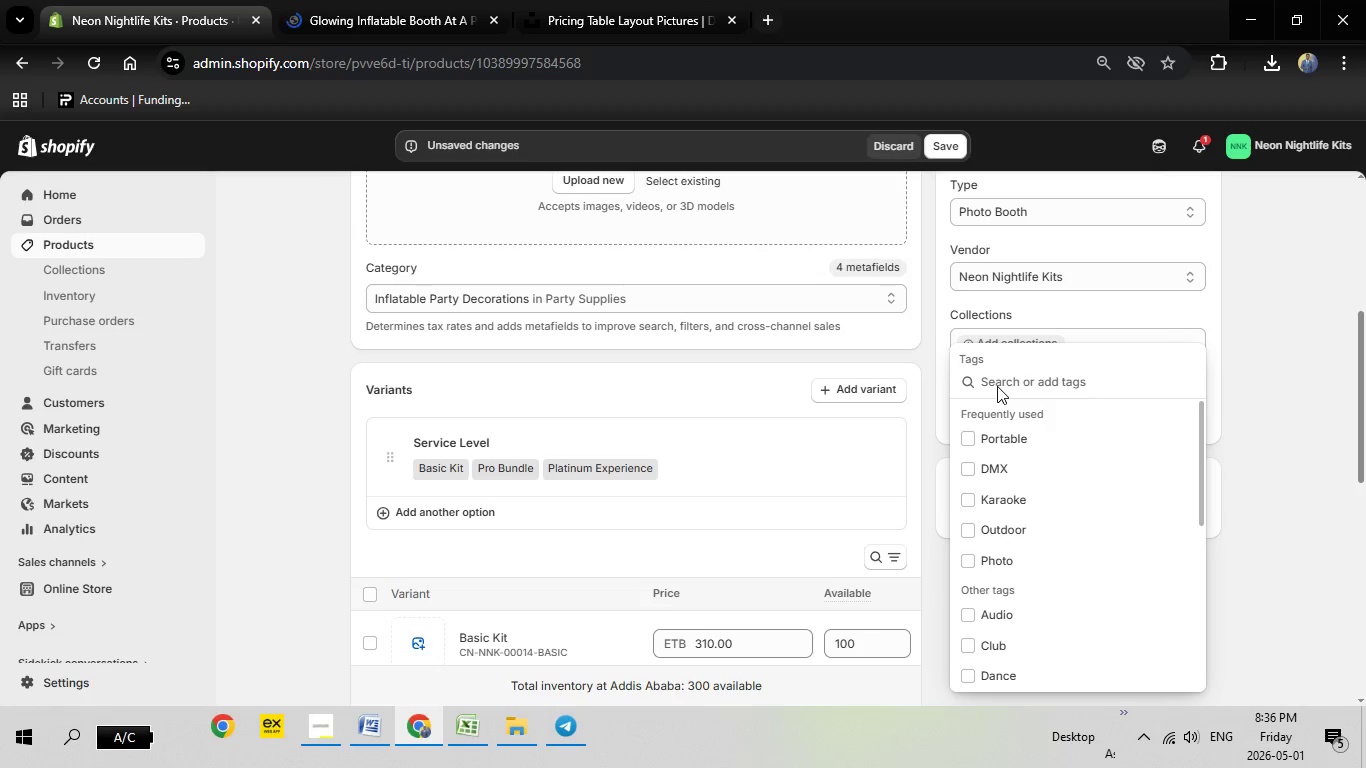 
right_click([997, 383])
 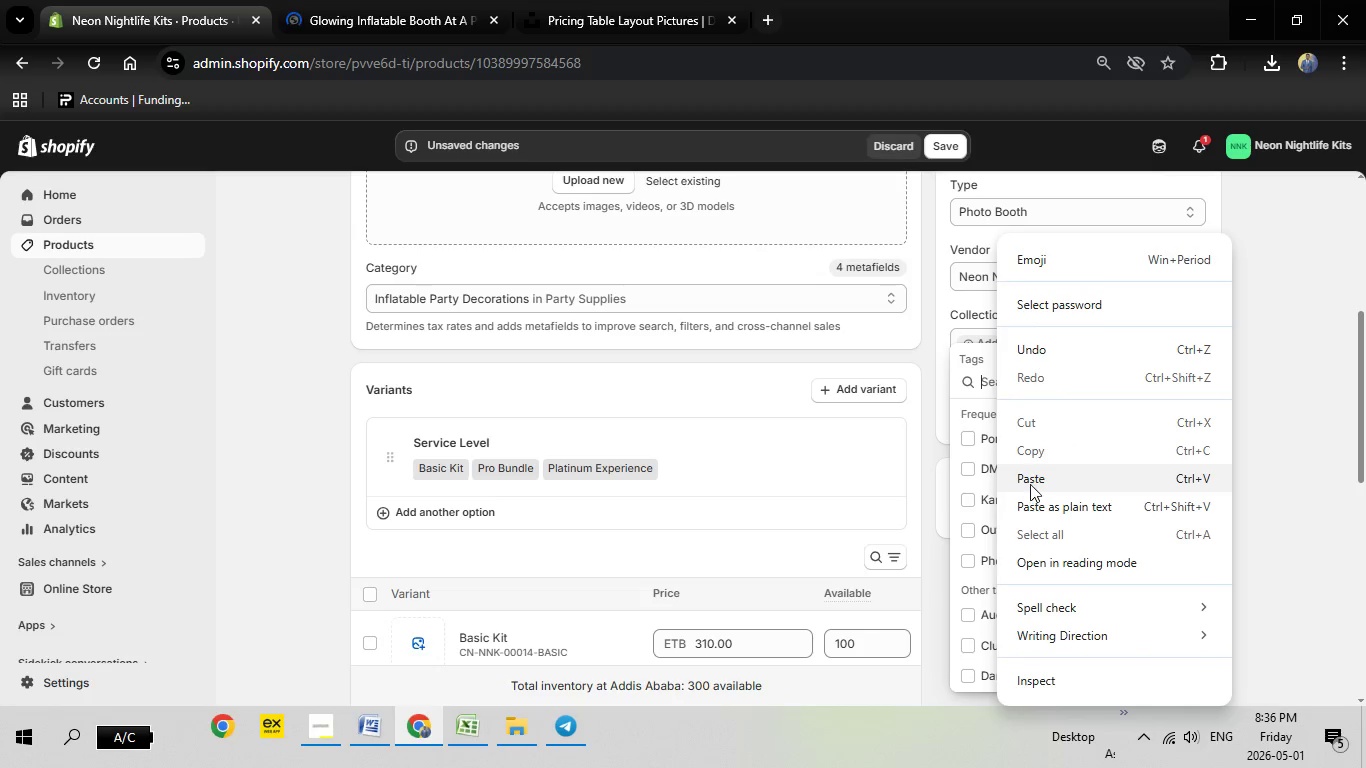 
left_click([1030, 484])
 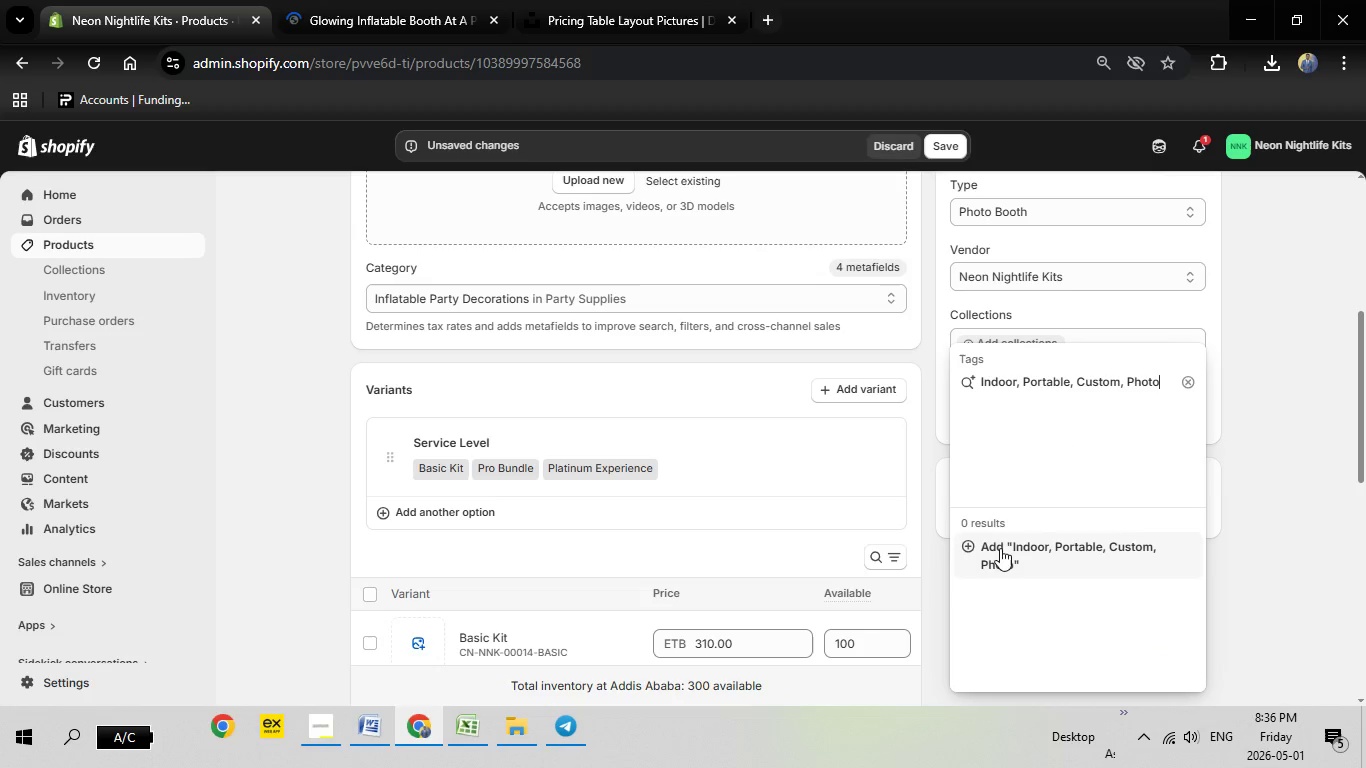 
left_click([1017, 556])
 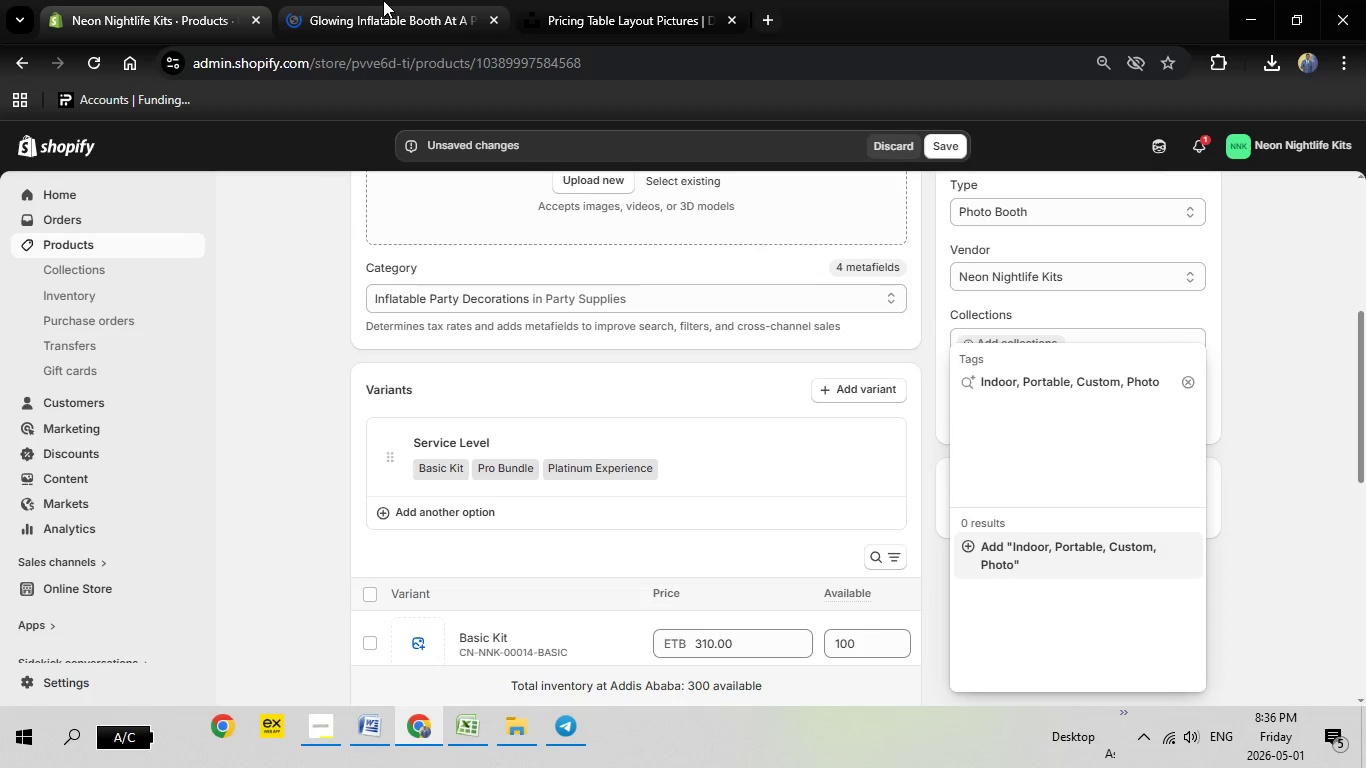 
left_click([383, 0])
 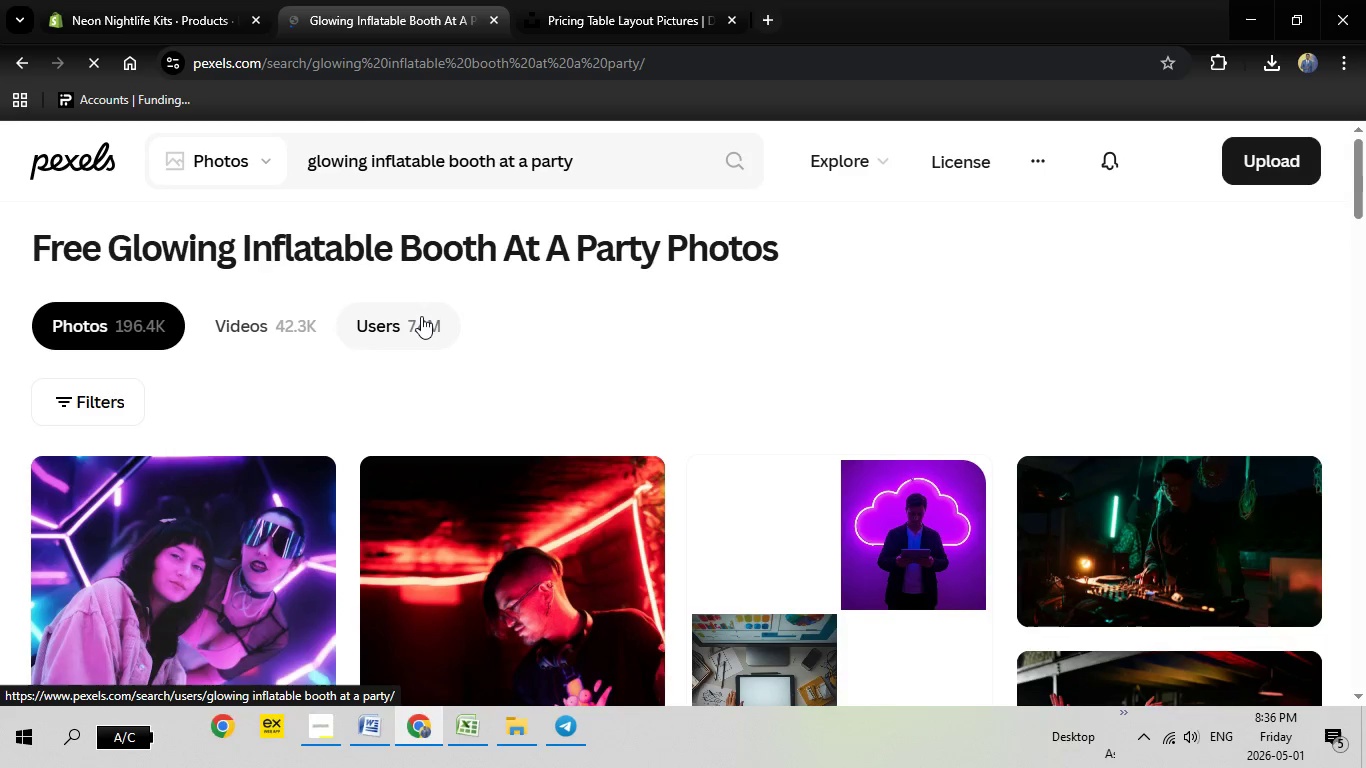 
scroll: coordinate [421, 316], scroll_direction: down, amount: 1.0
 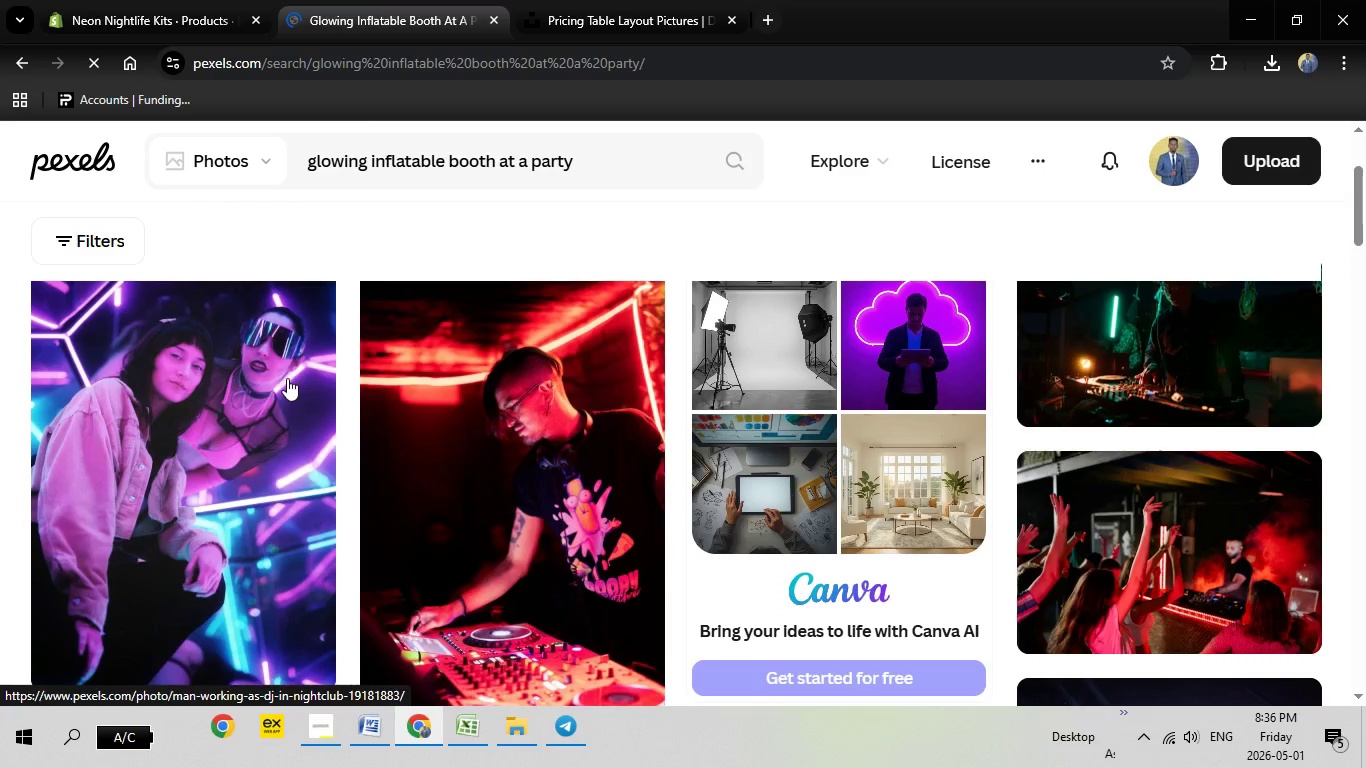 
left_click([264, 393])
 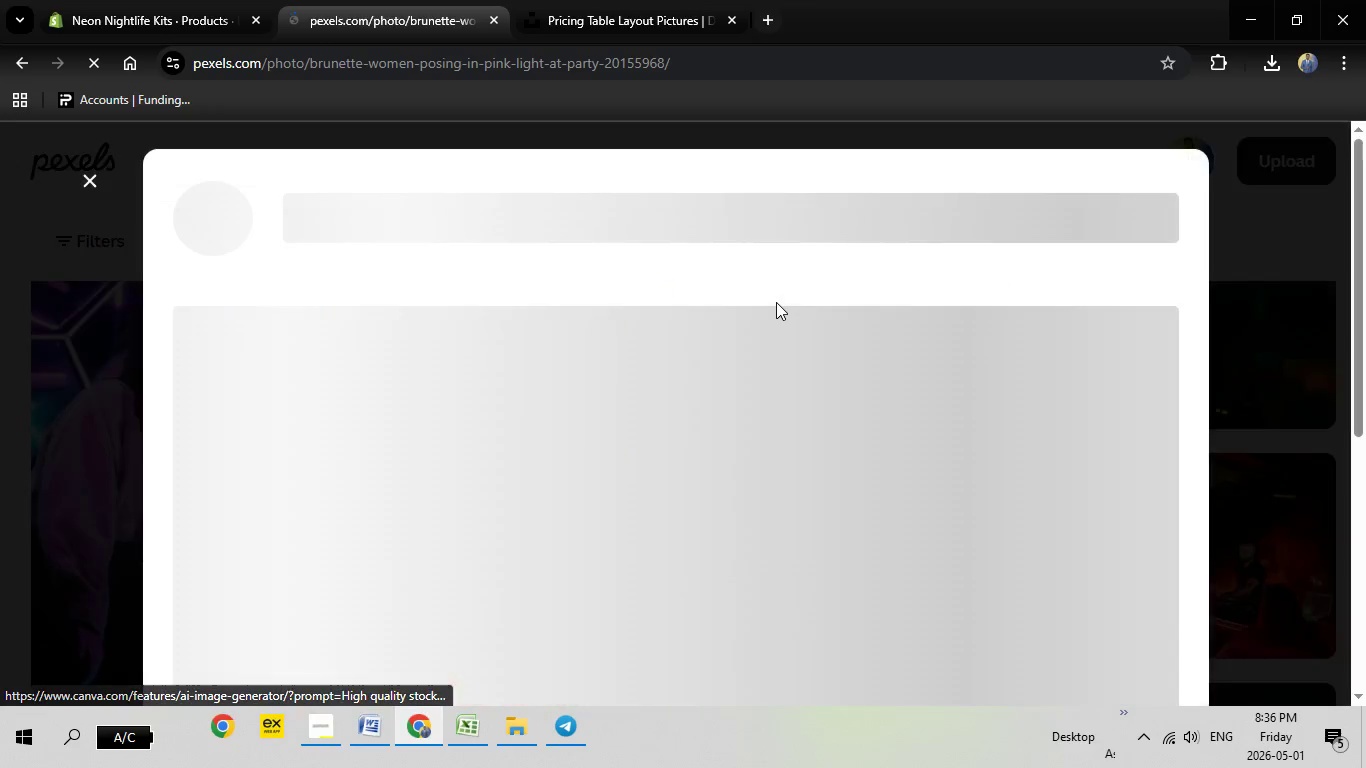 
mouse_move([1026, 248])
 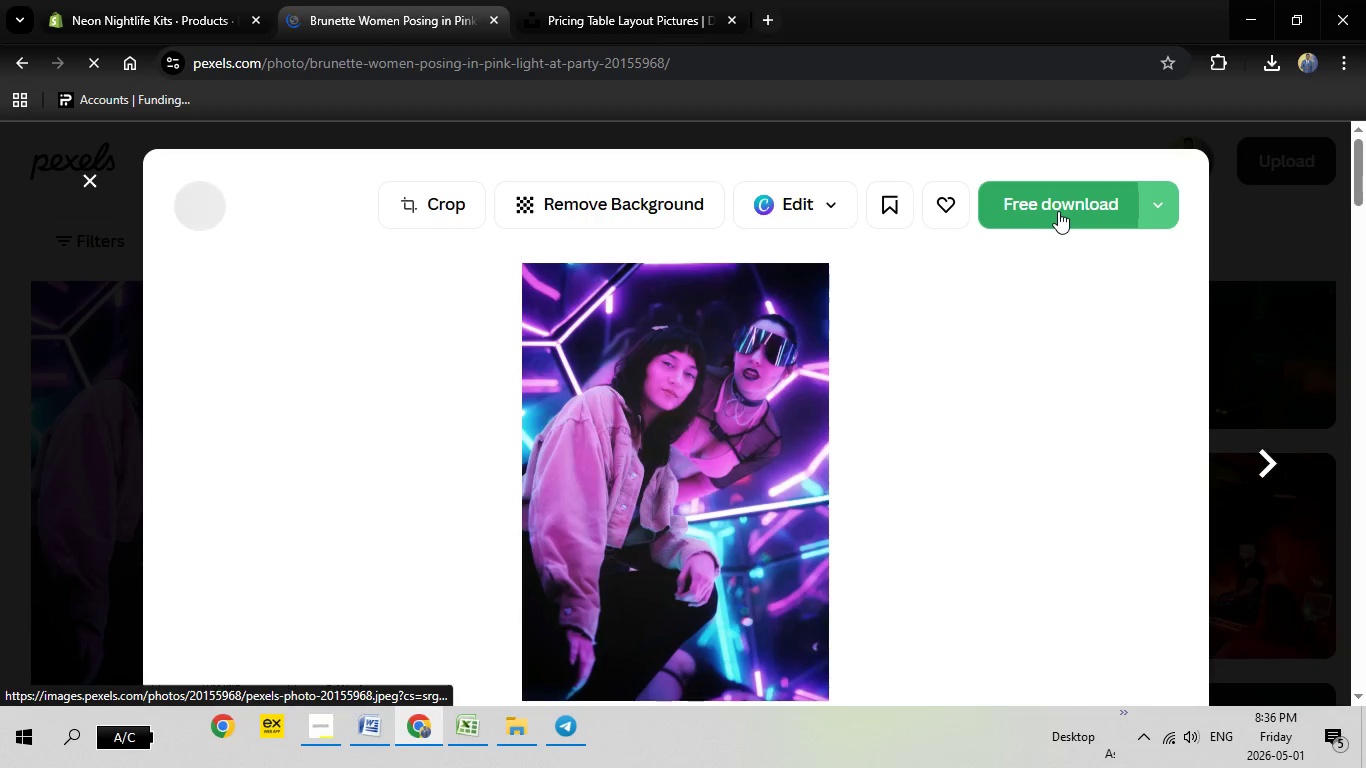 
left_click([1058, 211])
 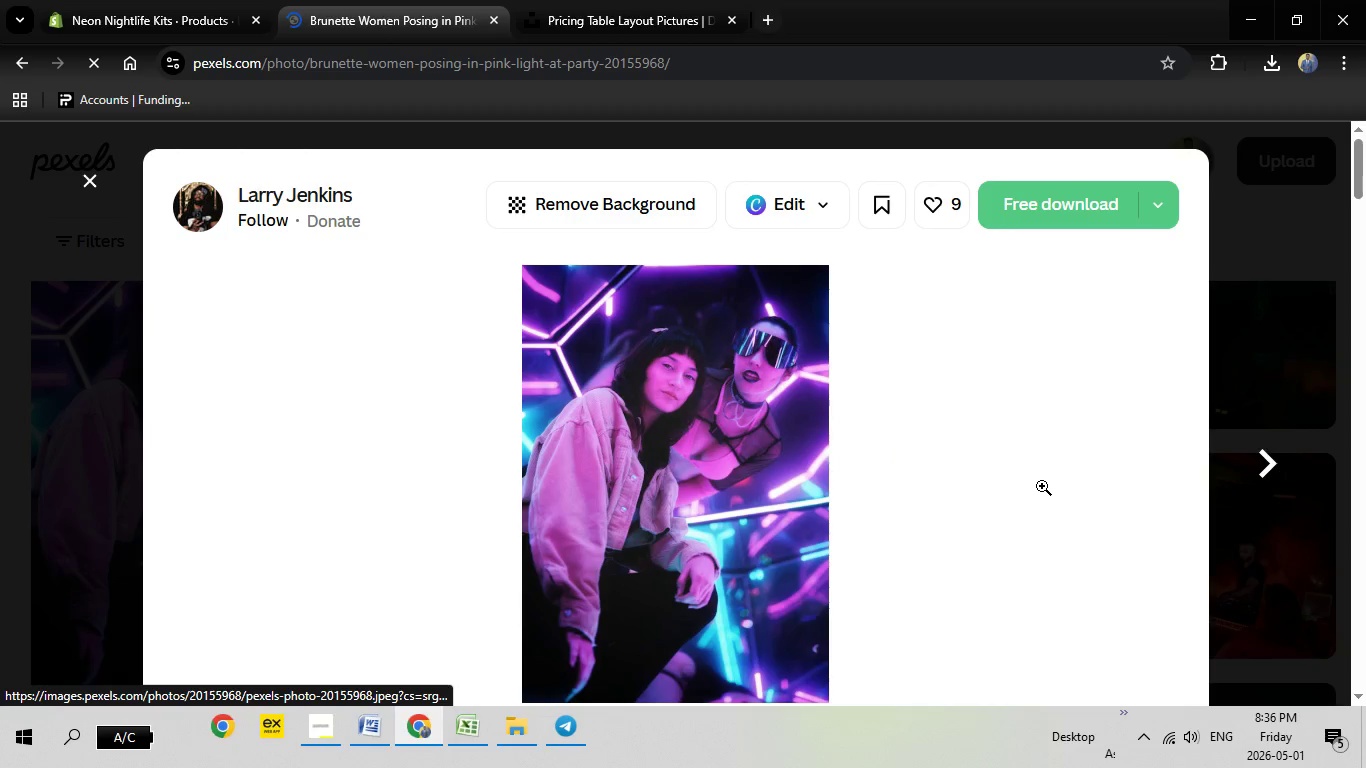 
wait(8.05)
 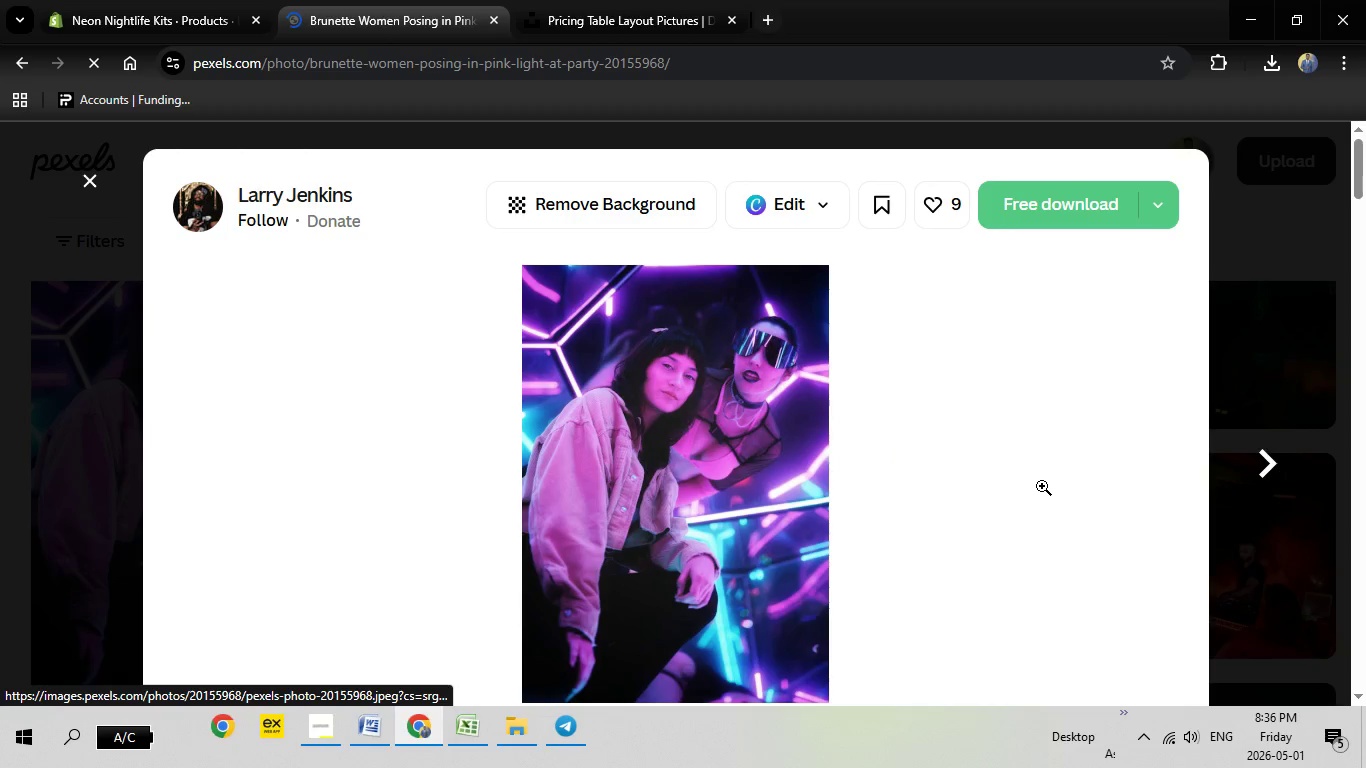 
left_click([1126, 578])
 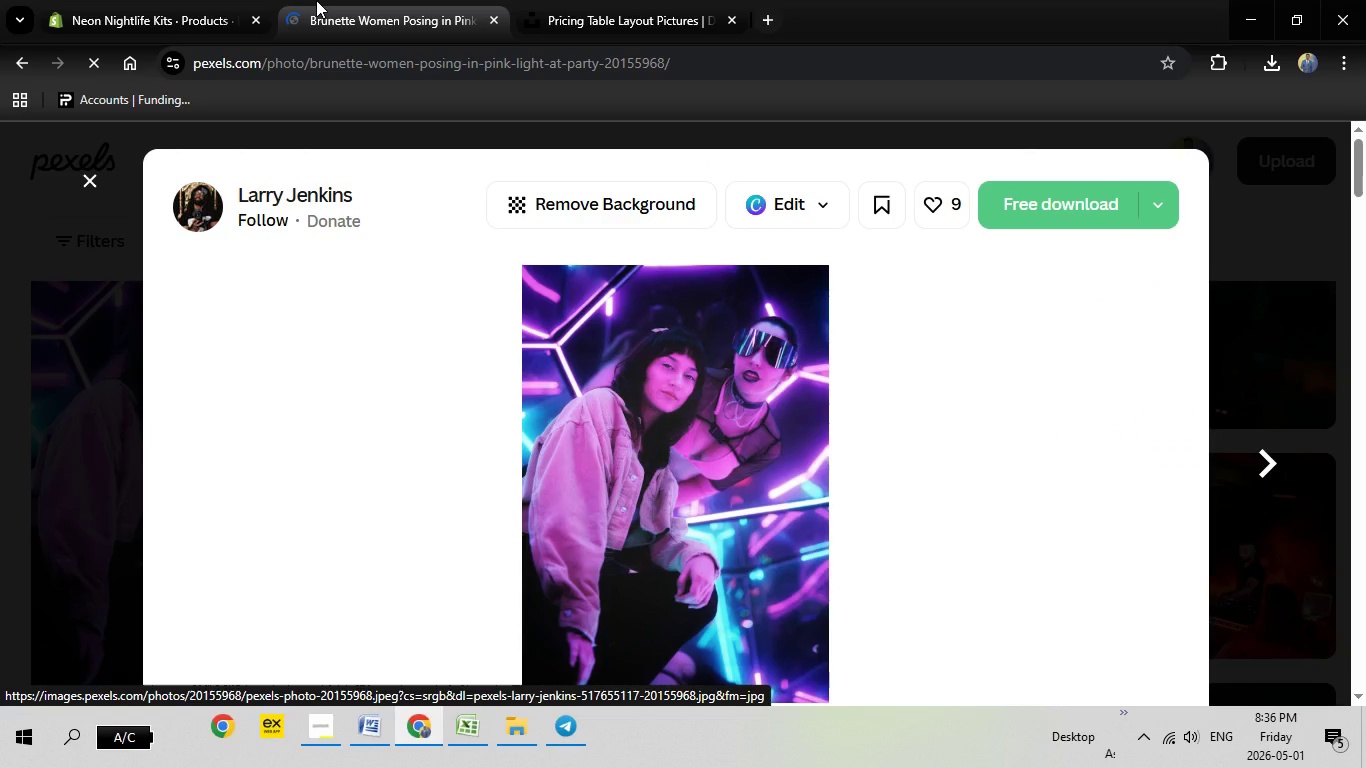 
left_click([97, 0])
 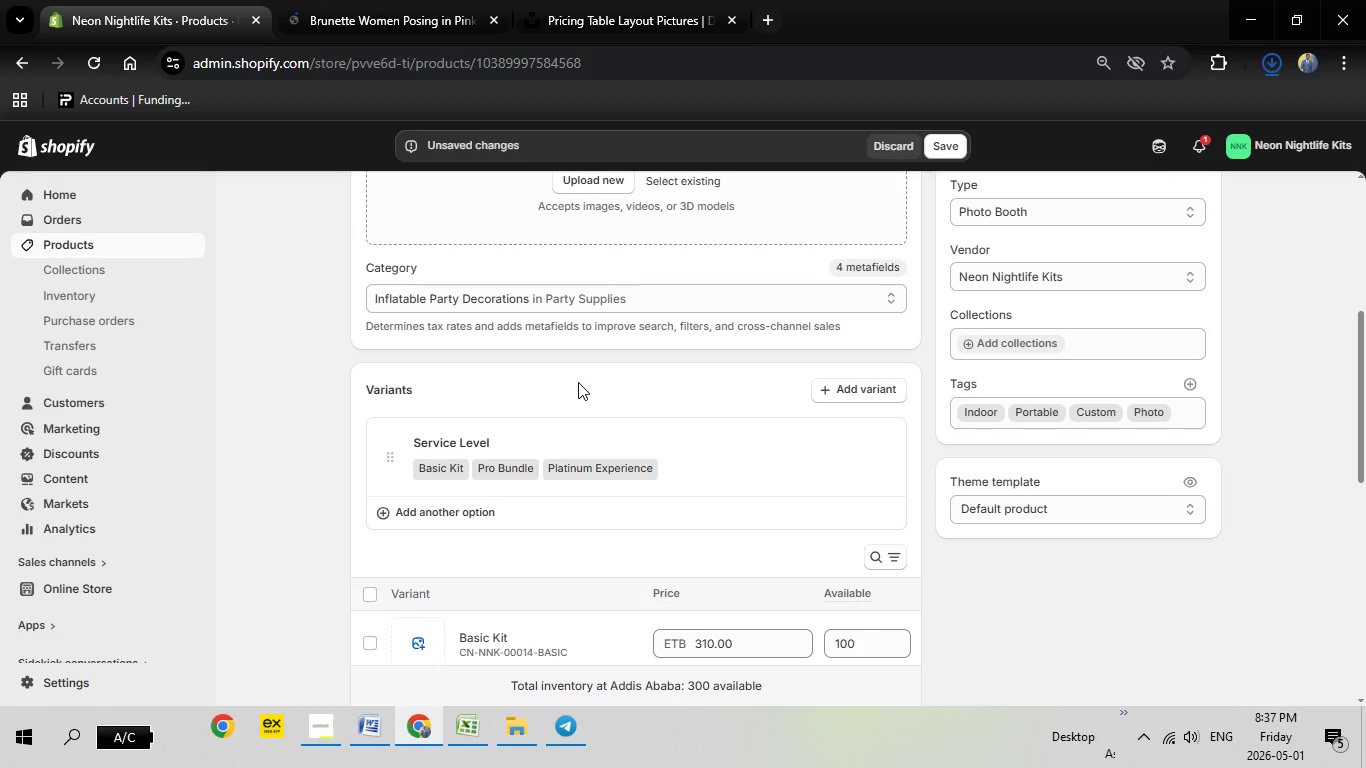 
scroll: coordinate [589, 372], scroll_direction: up, amount: 2.0
 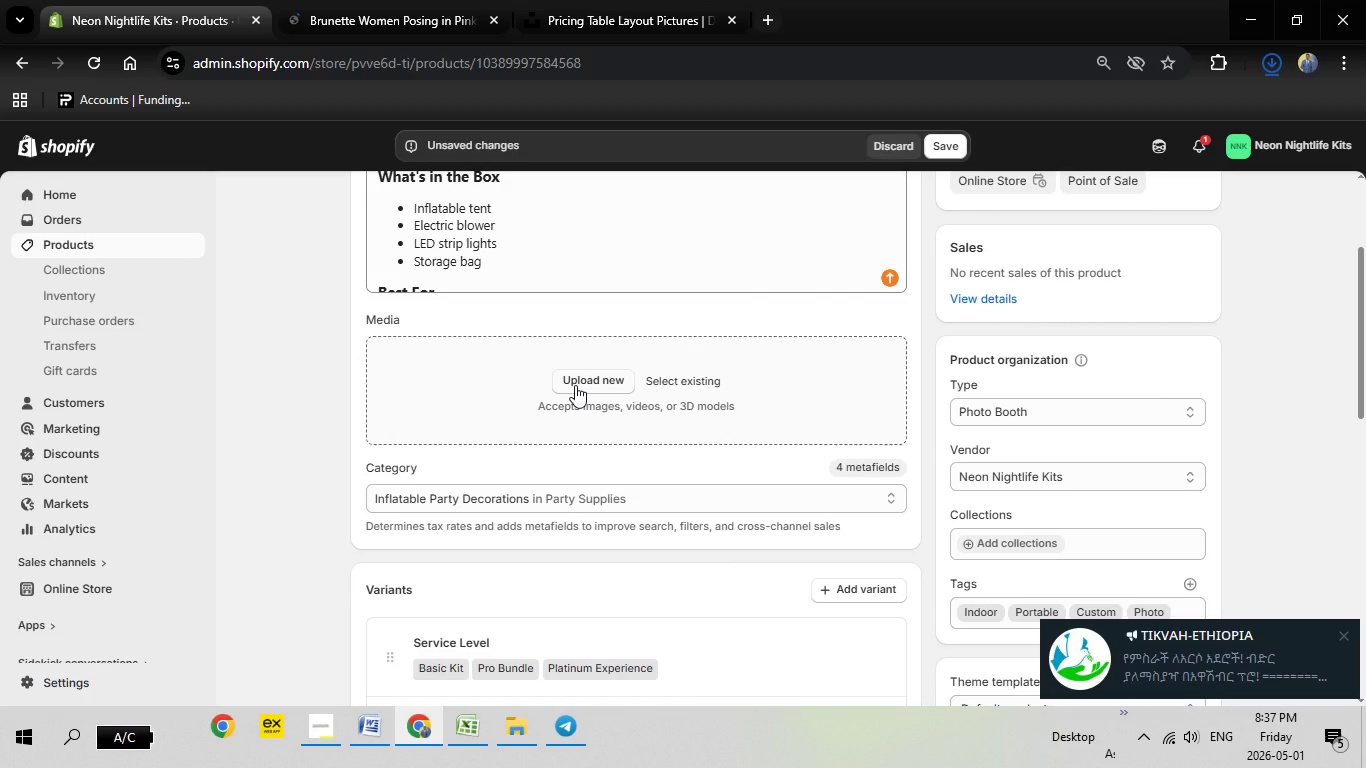 
left_click([575, 383])
 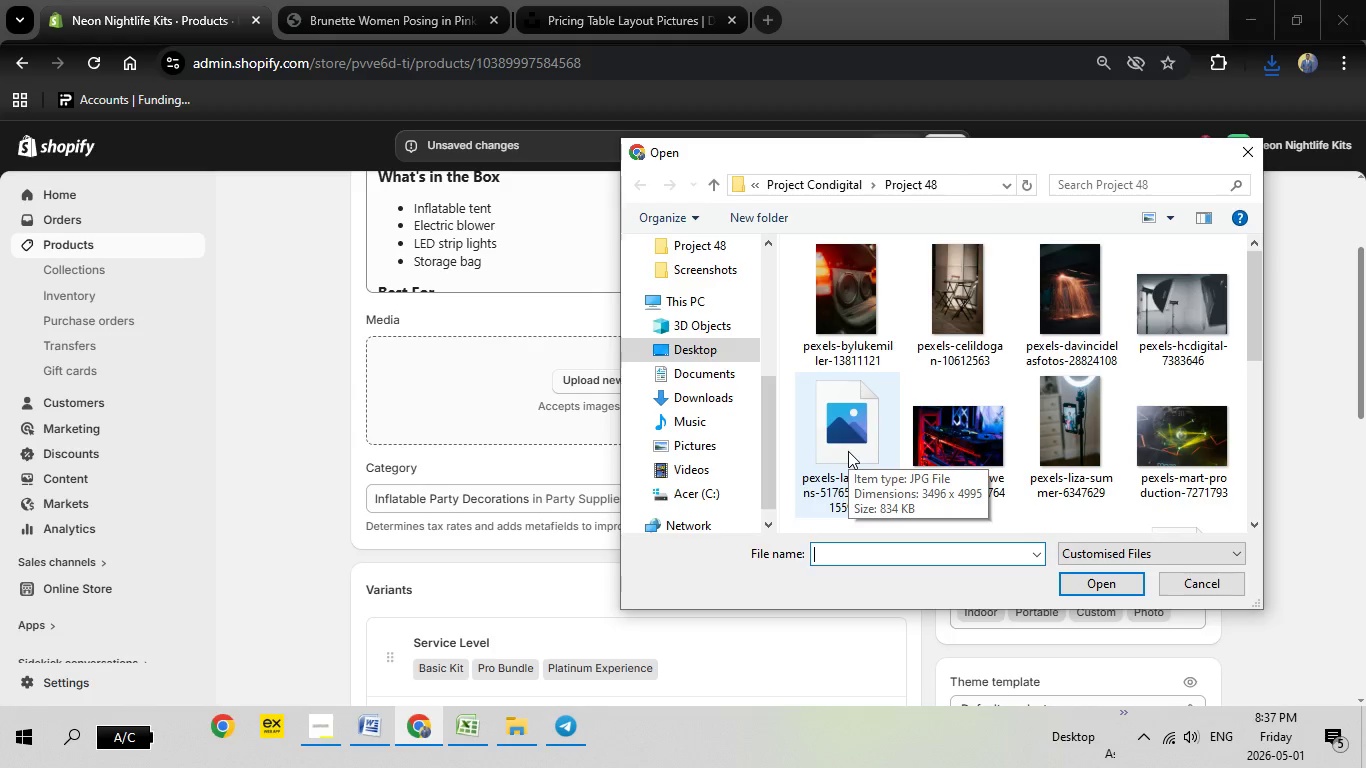 
wait(26.51)
 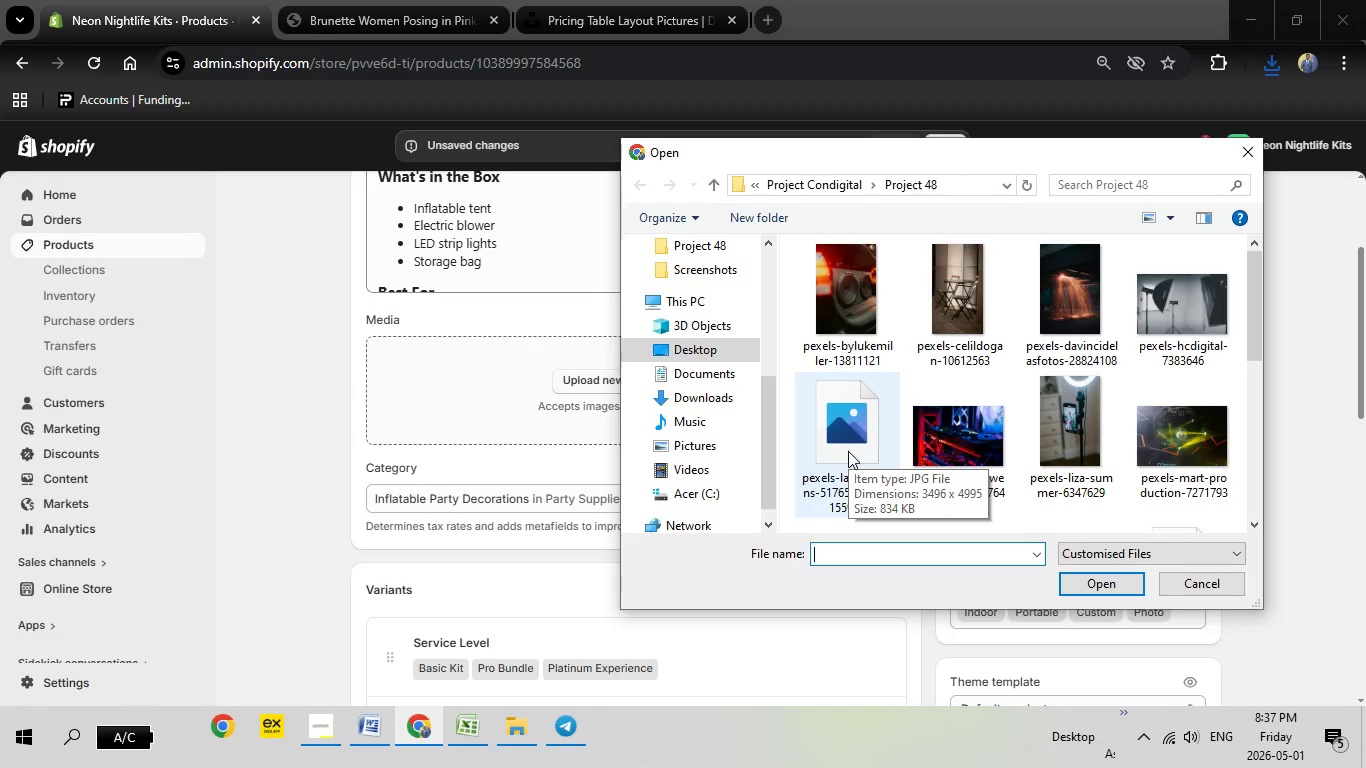 
double_click([848, 451])
 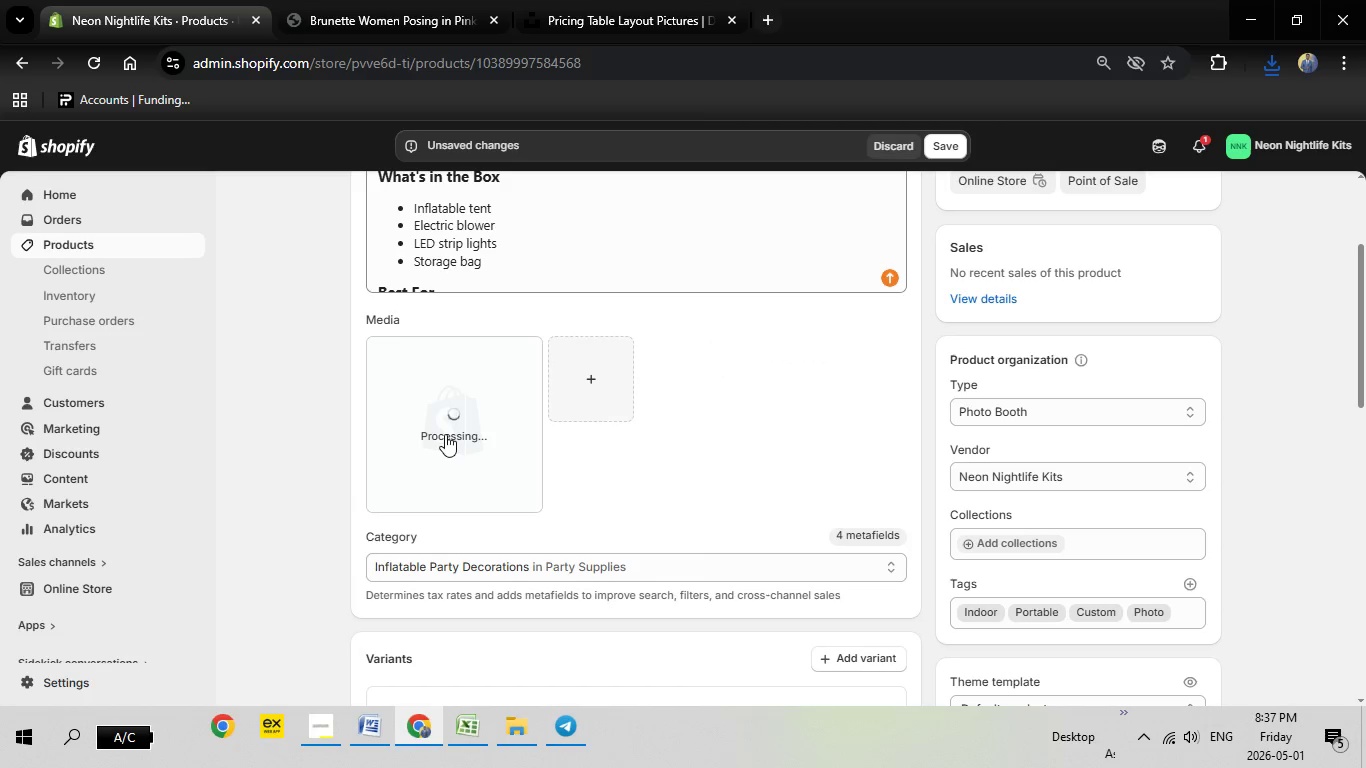 
wait(16.3)
 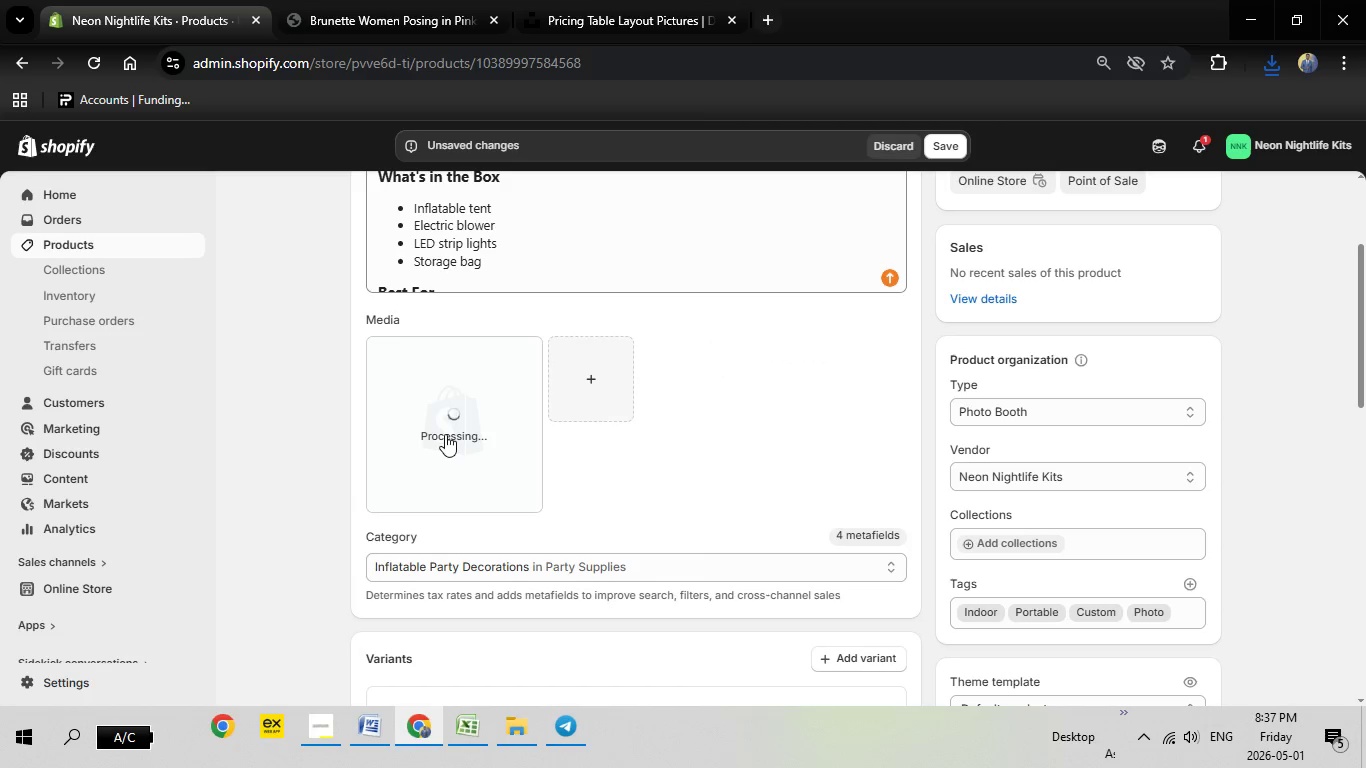 
left_click([452, 434])
 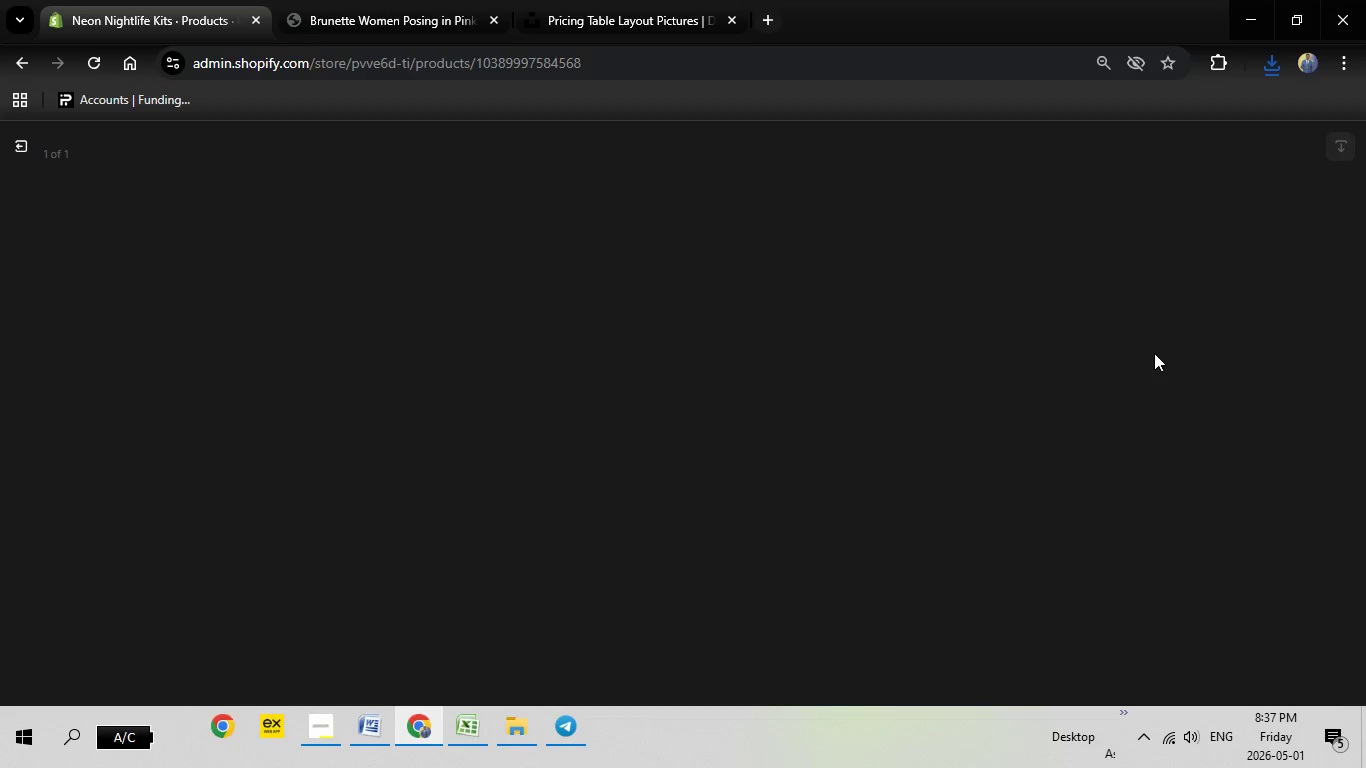 
wait(10.03)
 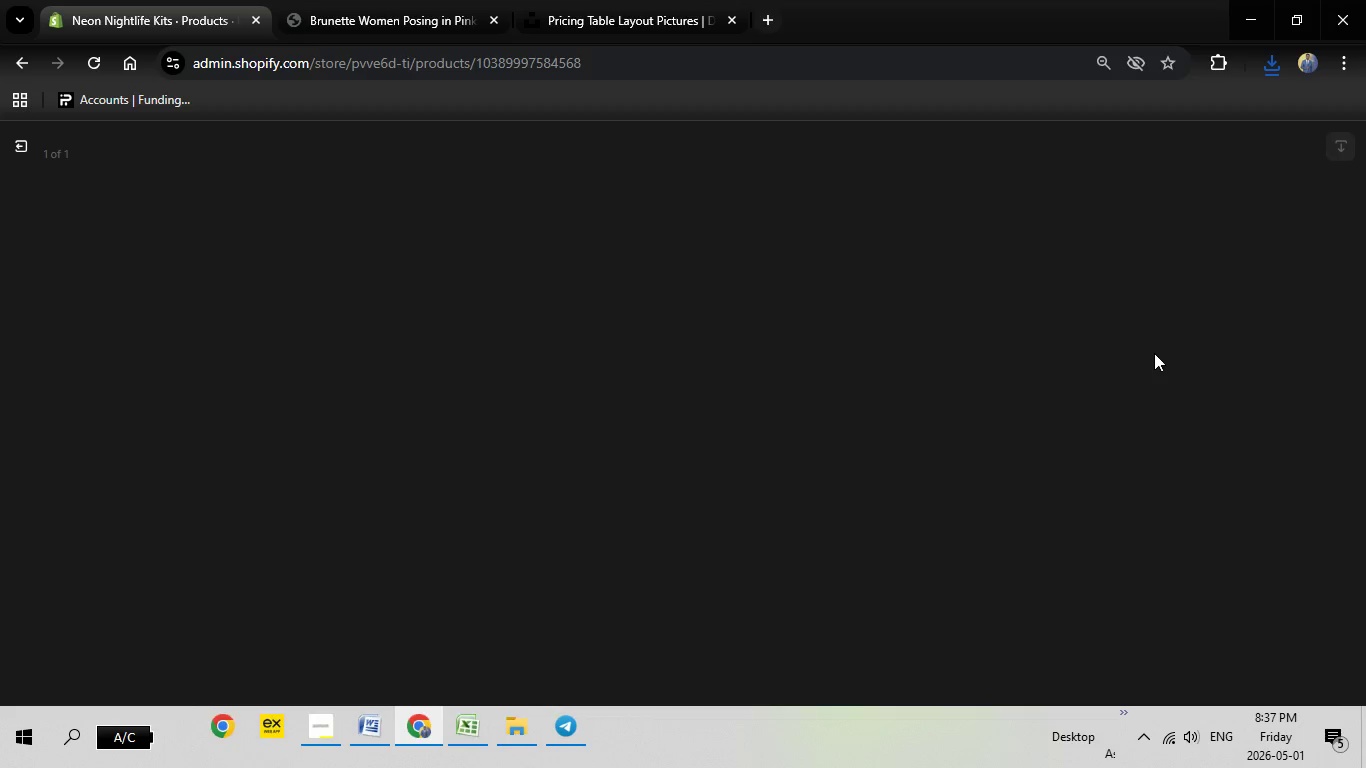 
left_click([1106, 355])
 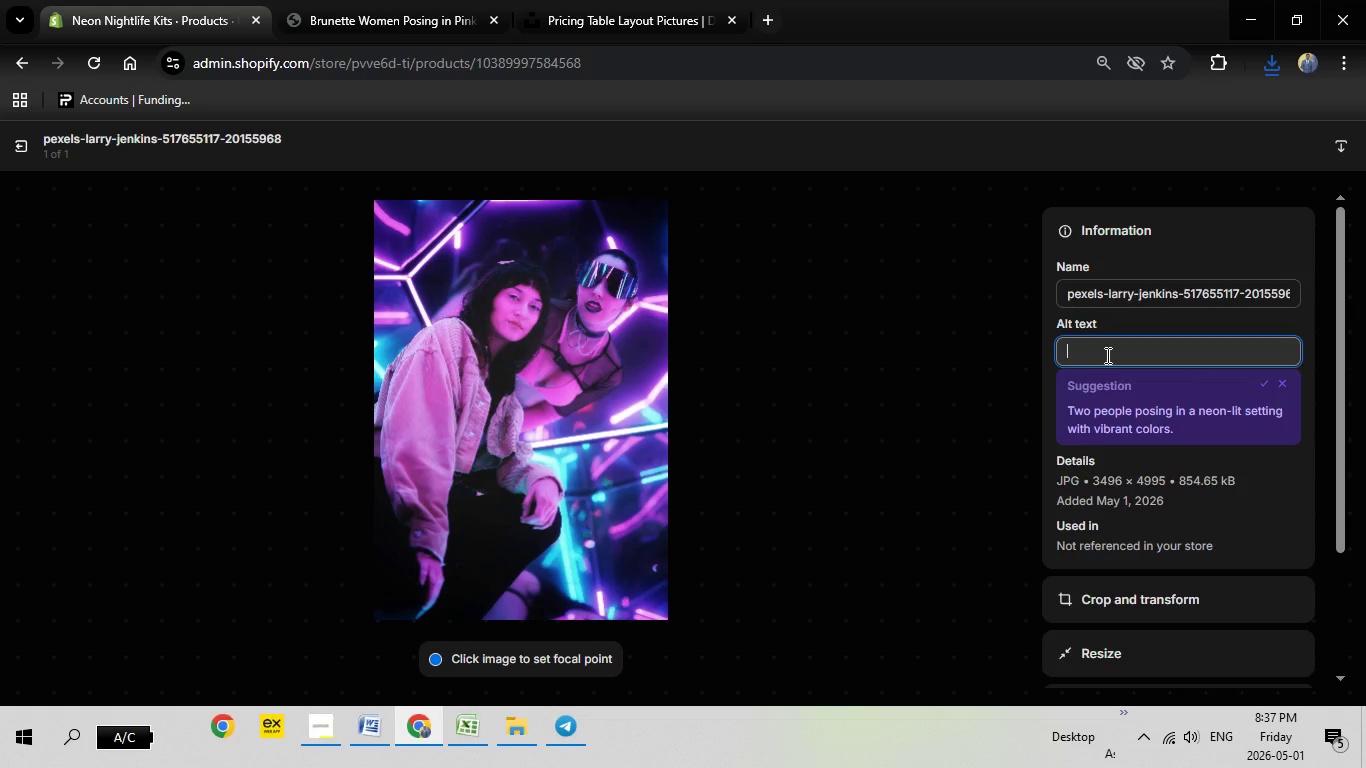 
right_click([1106, 355])
 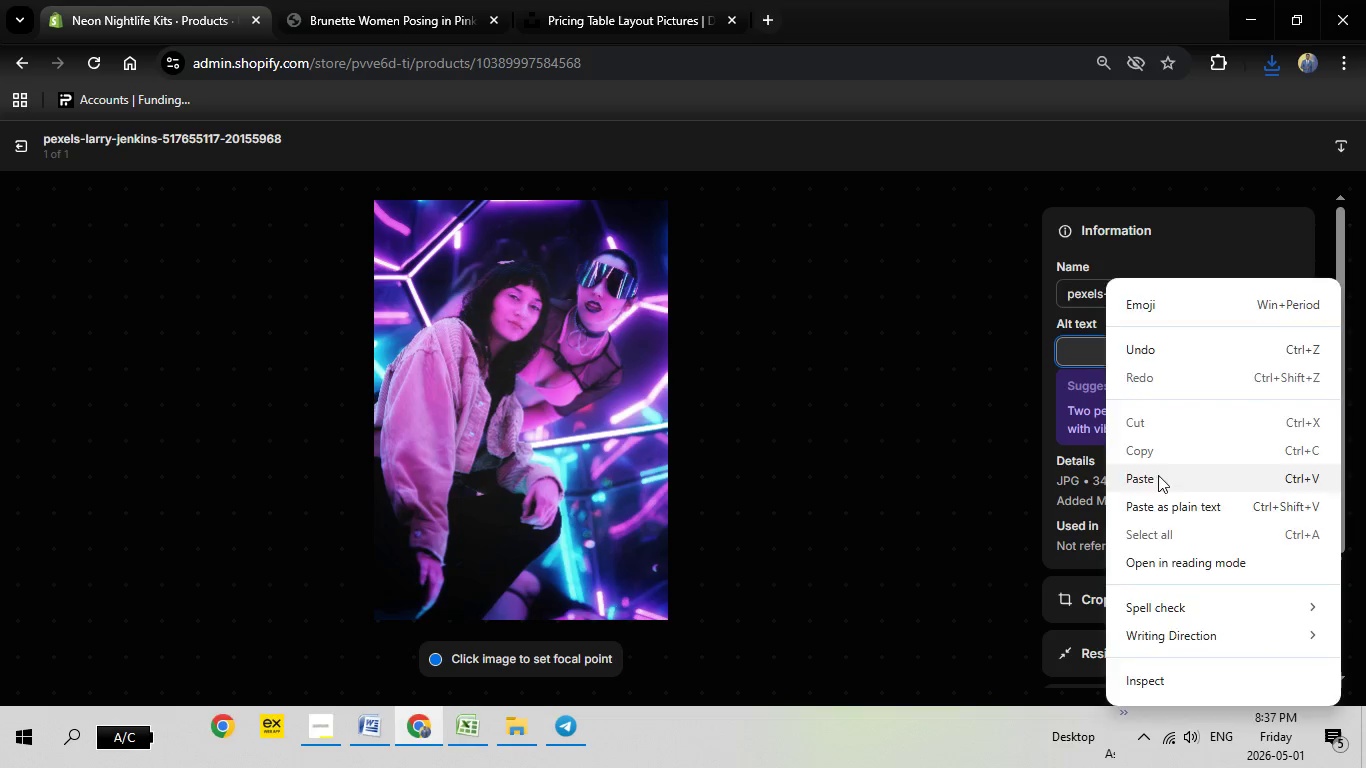 
left_click([1158, 475])
 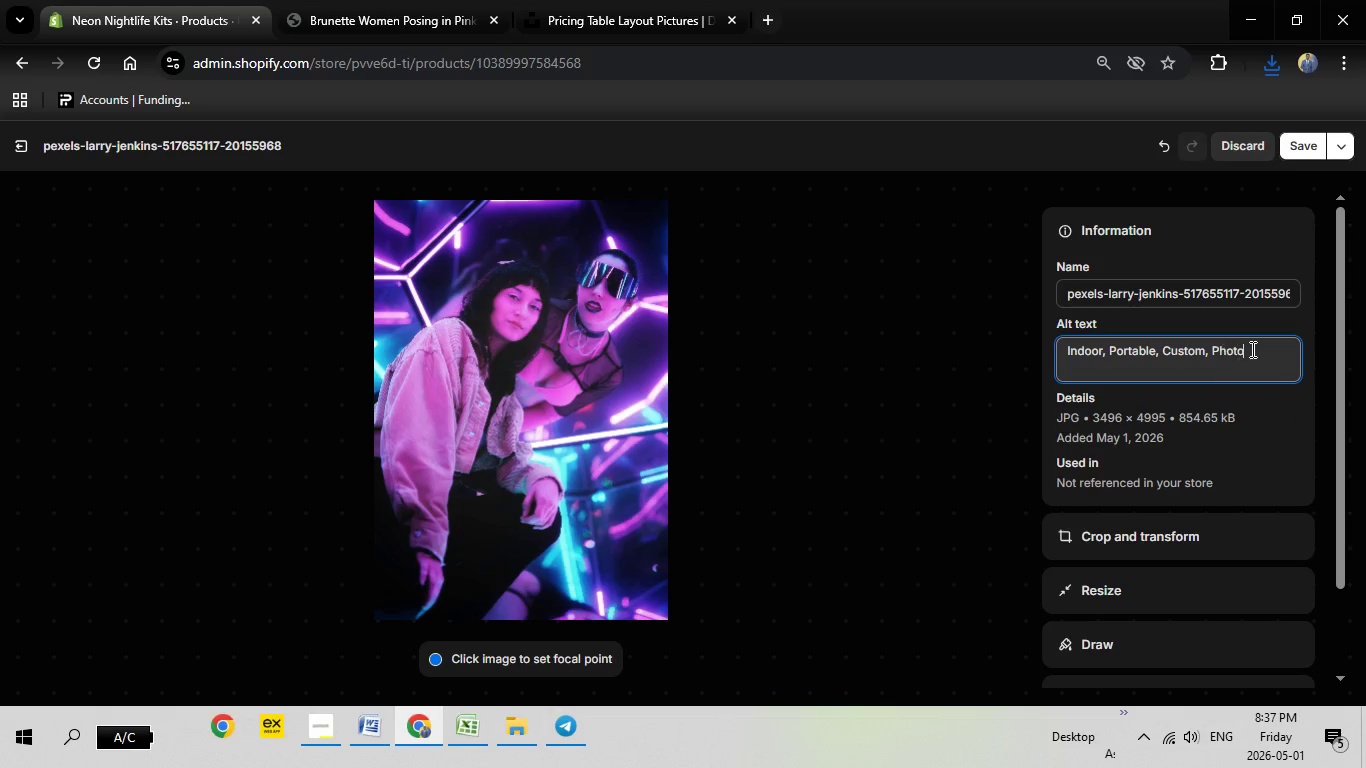 
left_click_drag(start_coordinate=[1251, 349], to_coordinate=[1016, 334])
 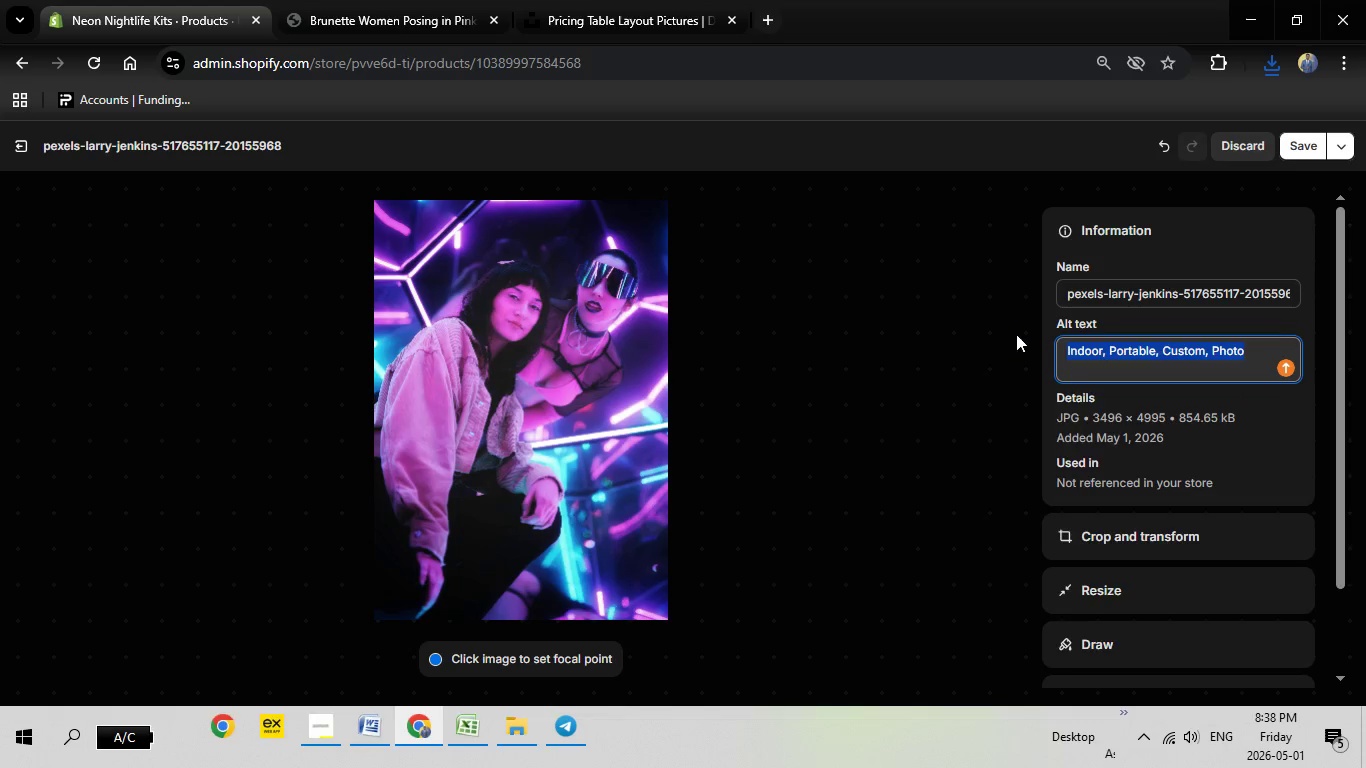 
key(Backspace)
 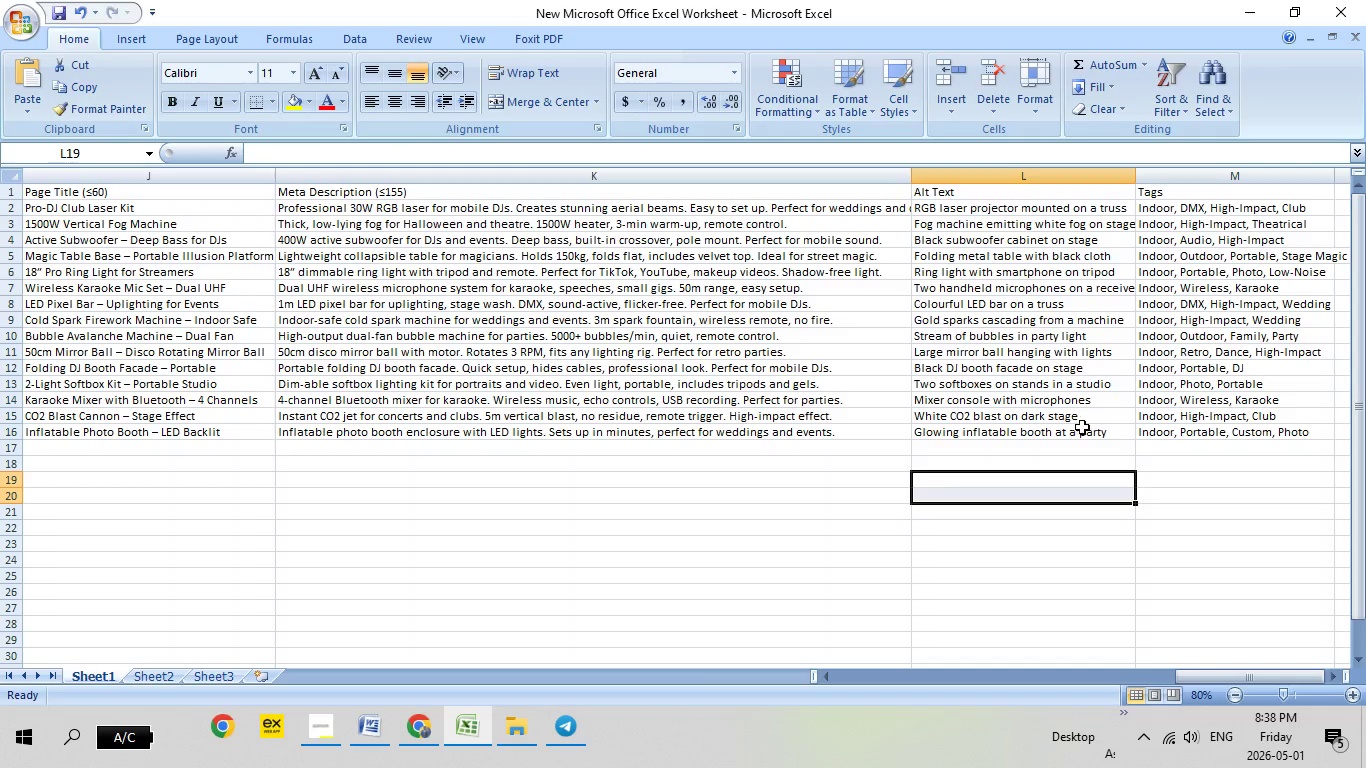 
double_click([1111, 431])
 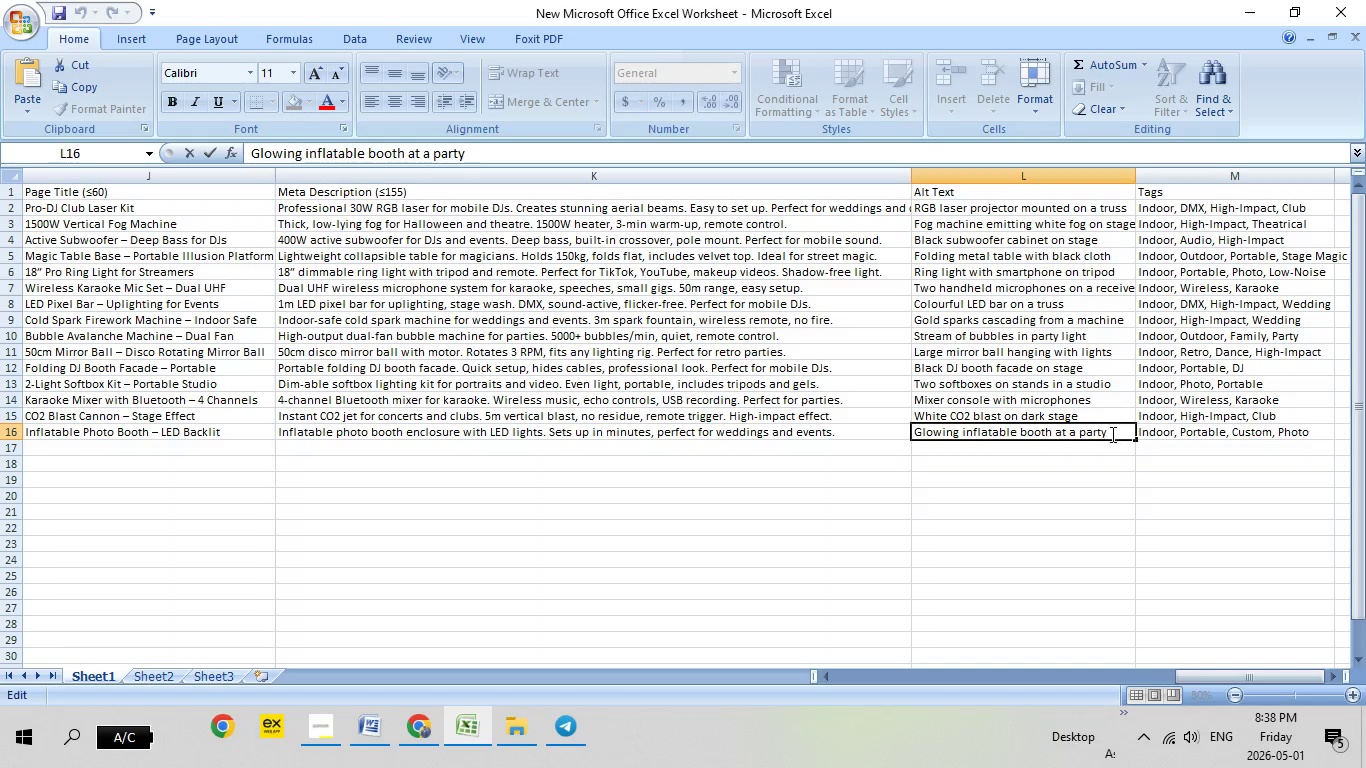 
left_click_drag(start_coordinate=[1113, 432], to_coordinate=[877, 437])
 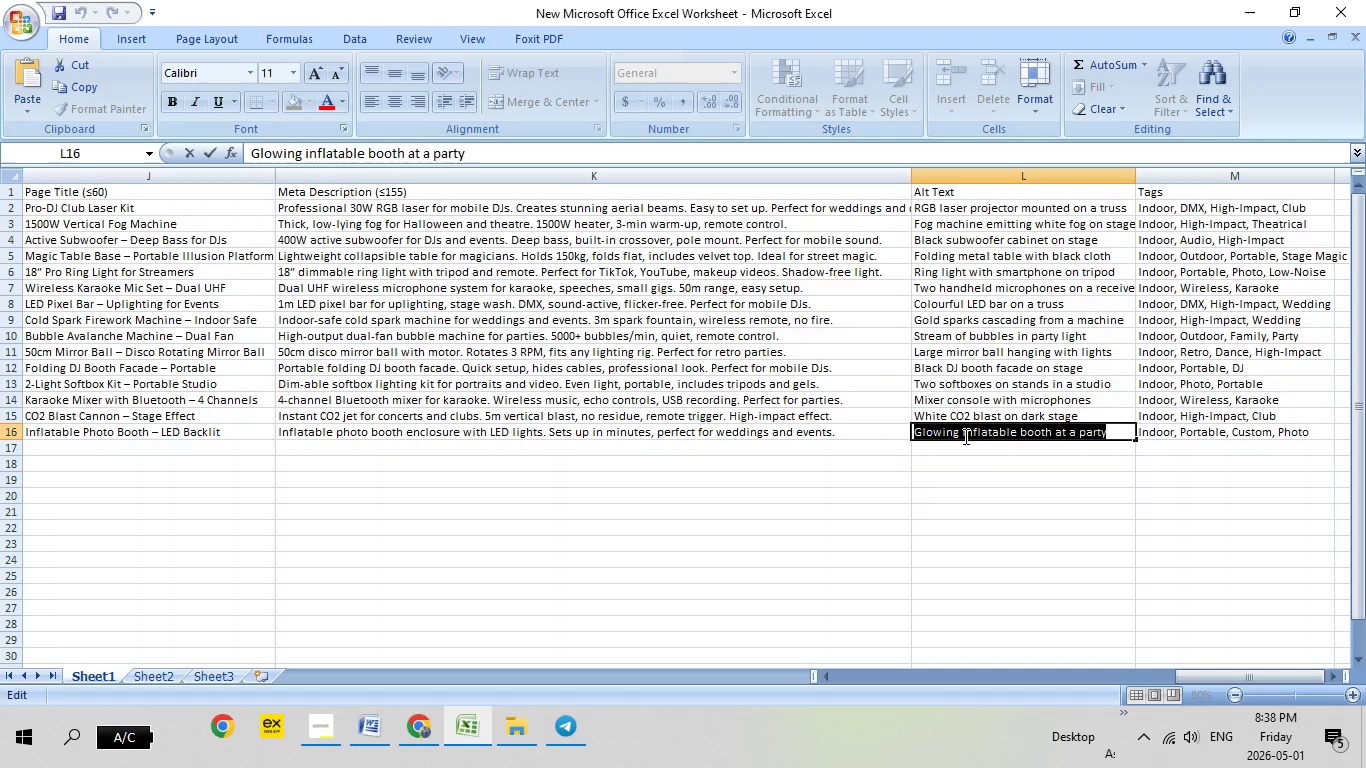 
right_click([964, 436])
 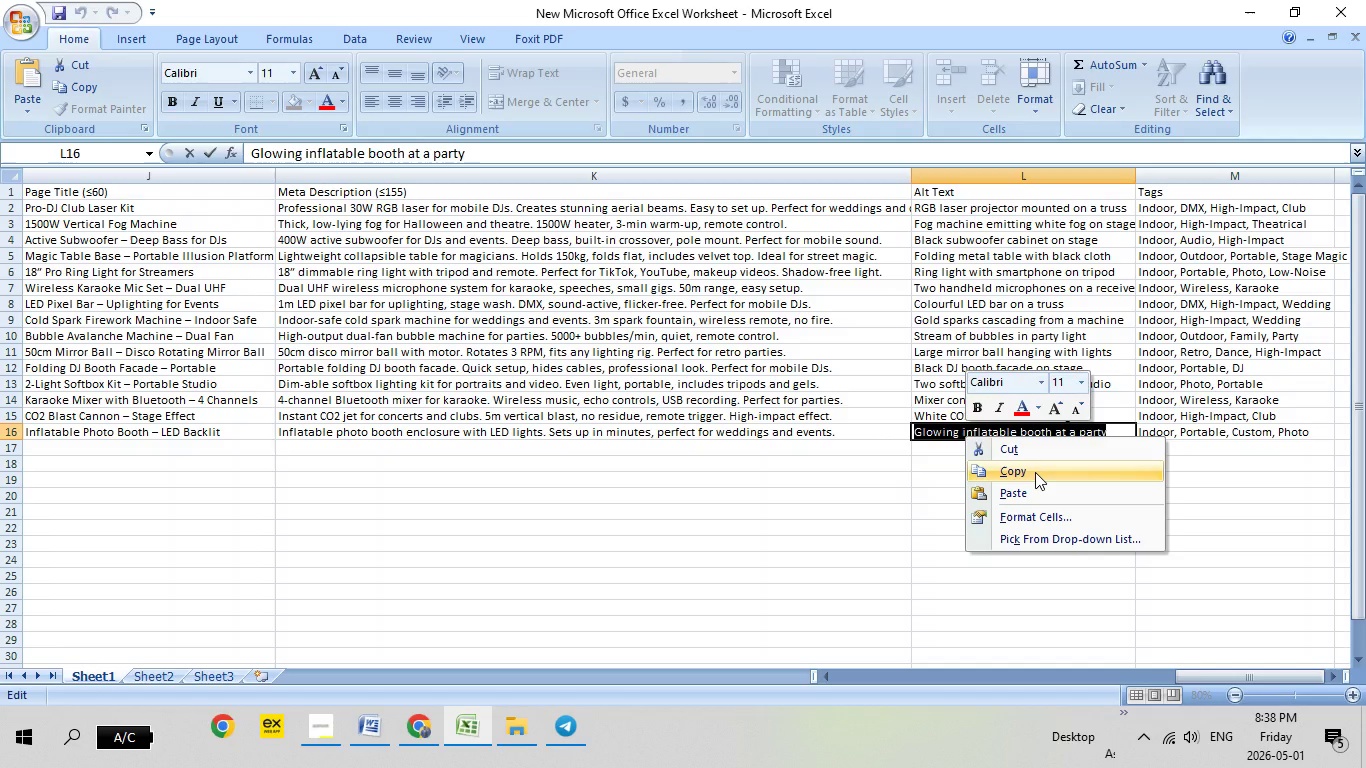 
left_click([1035, 472])
 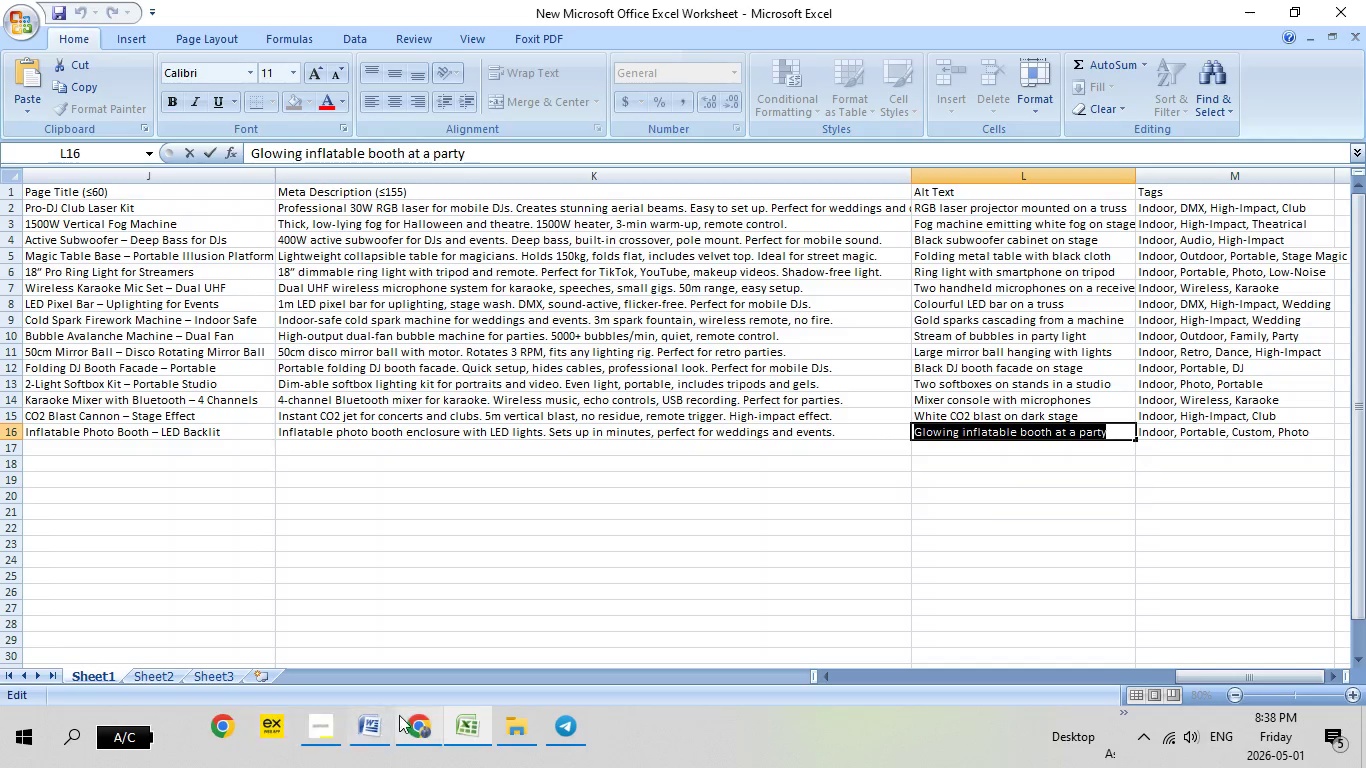 
left_click([408, 719])
 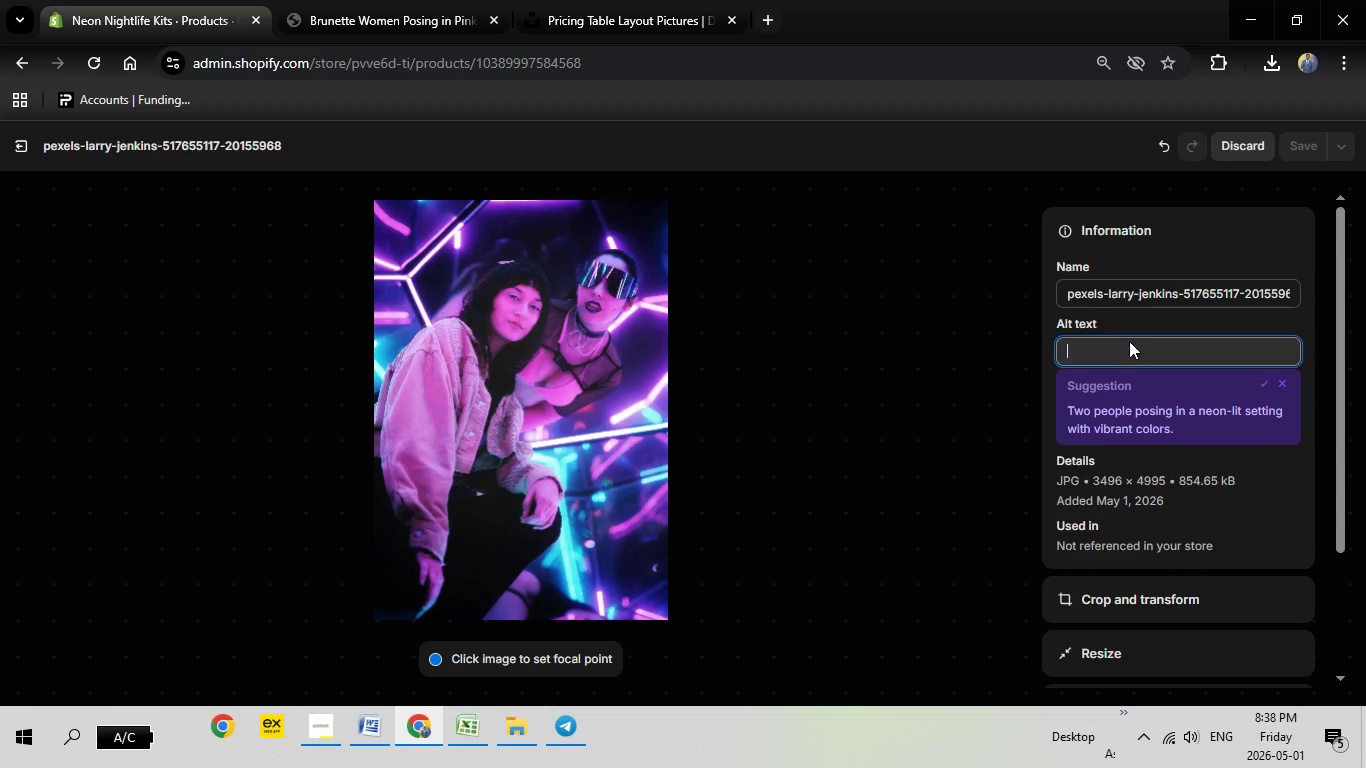 
left_click([1129, 341])
 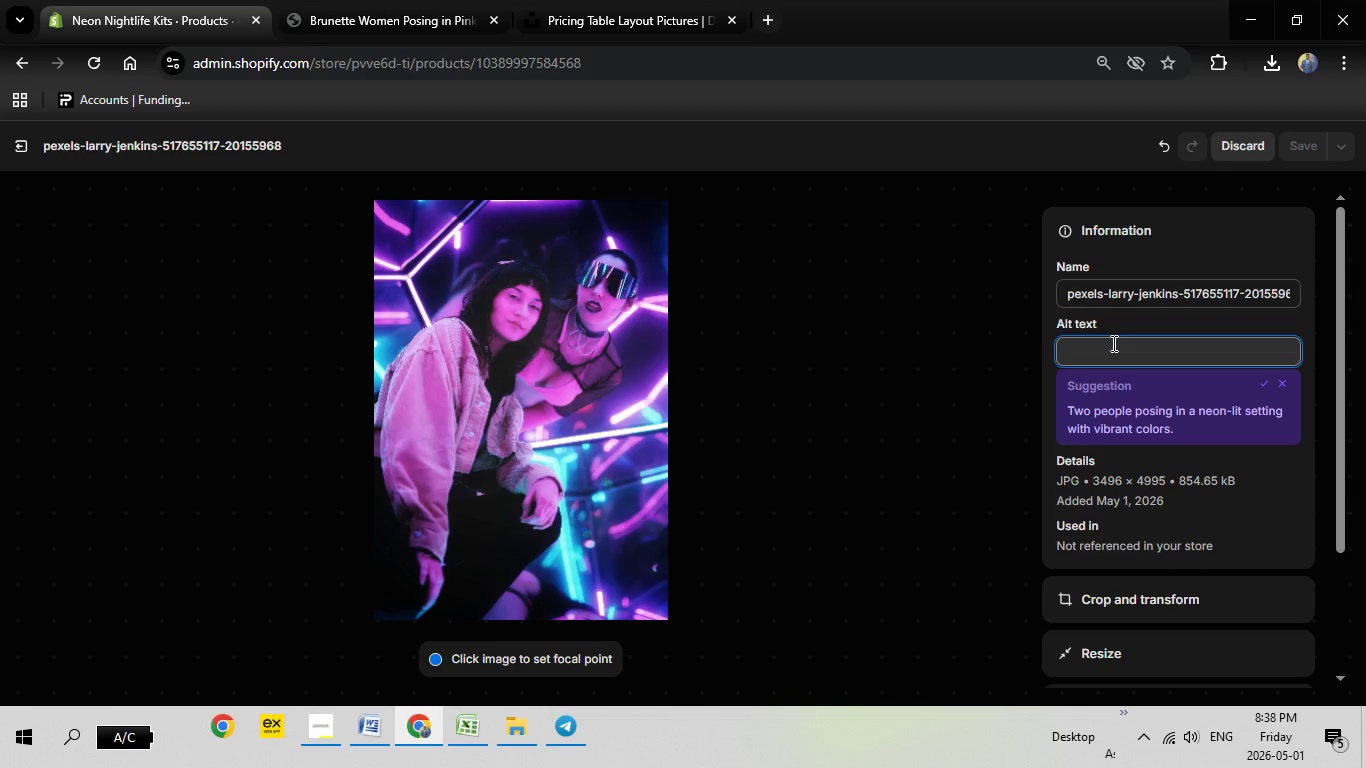 
right_click([1112, 343])
 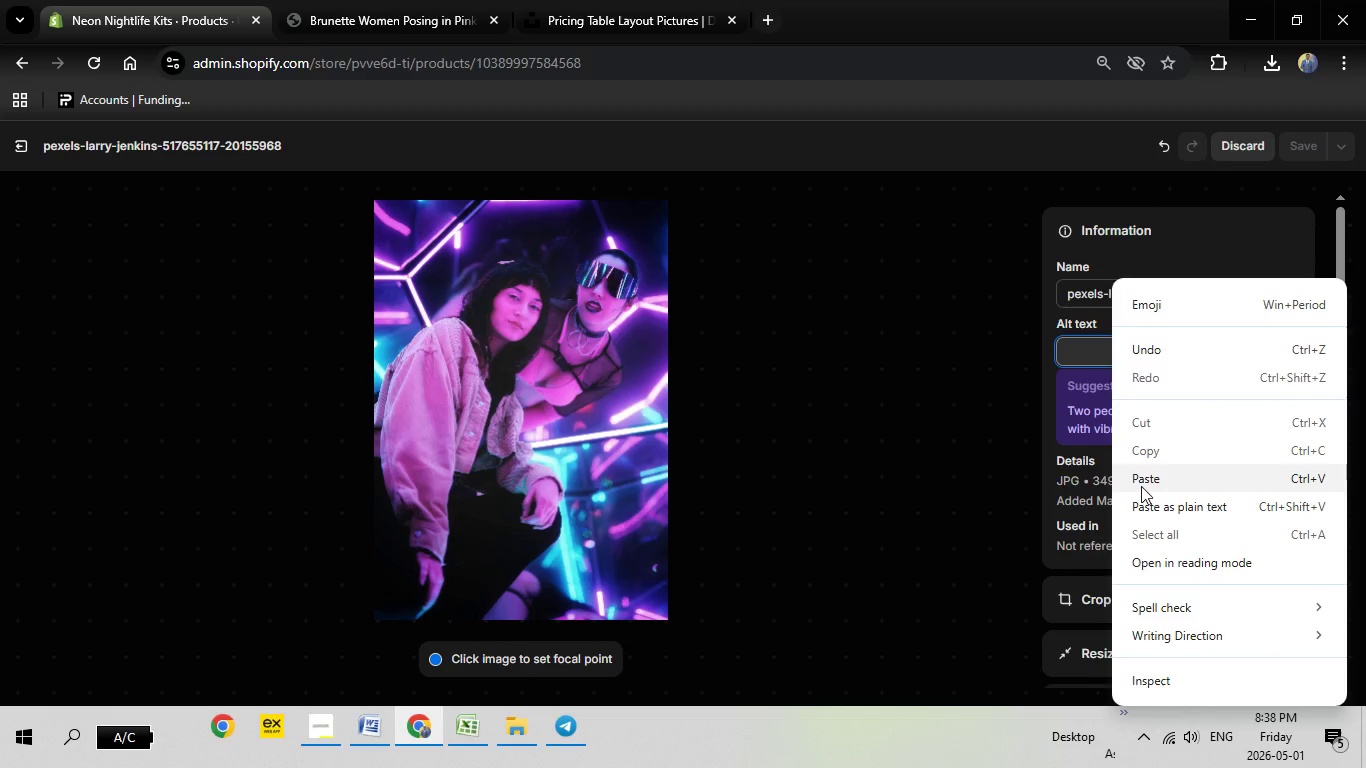 
left_click([1141, 486])
 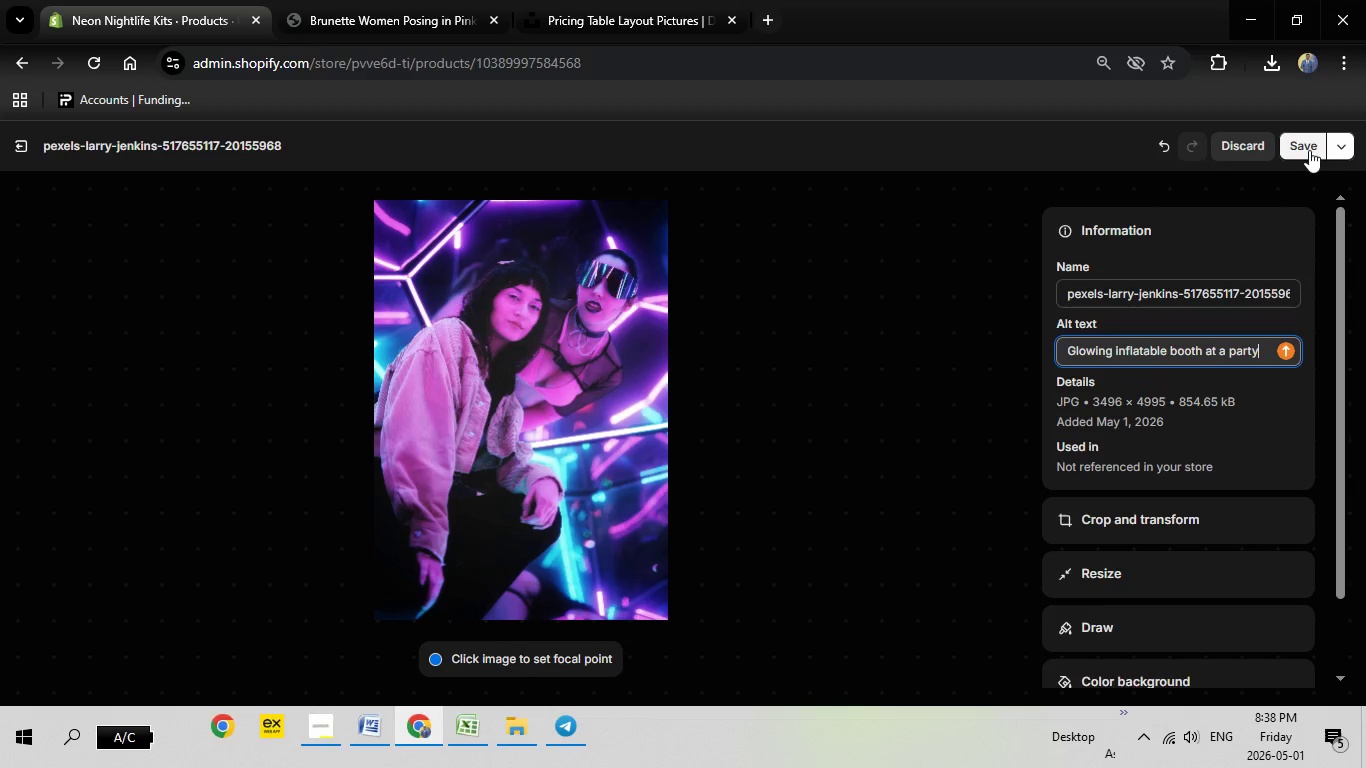 
left_click([1305, 148])
 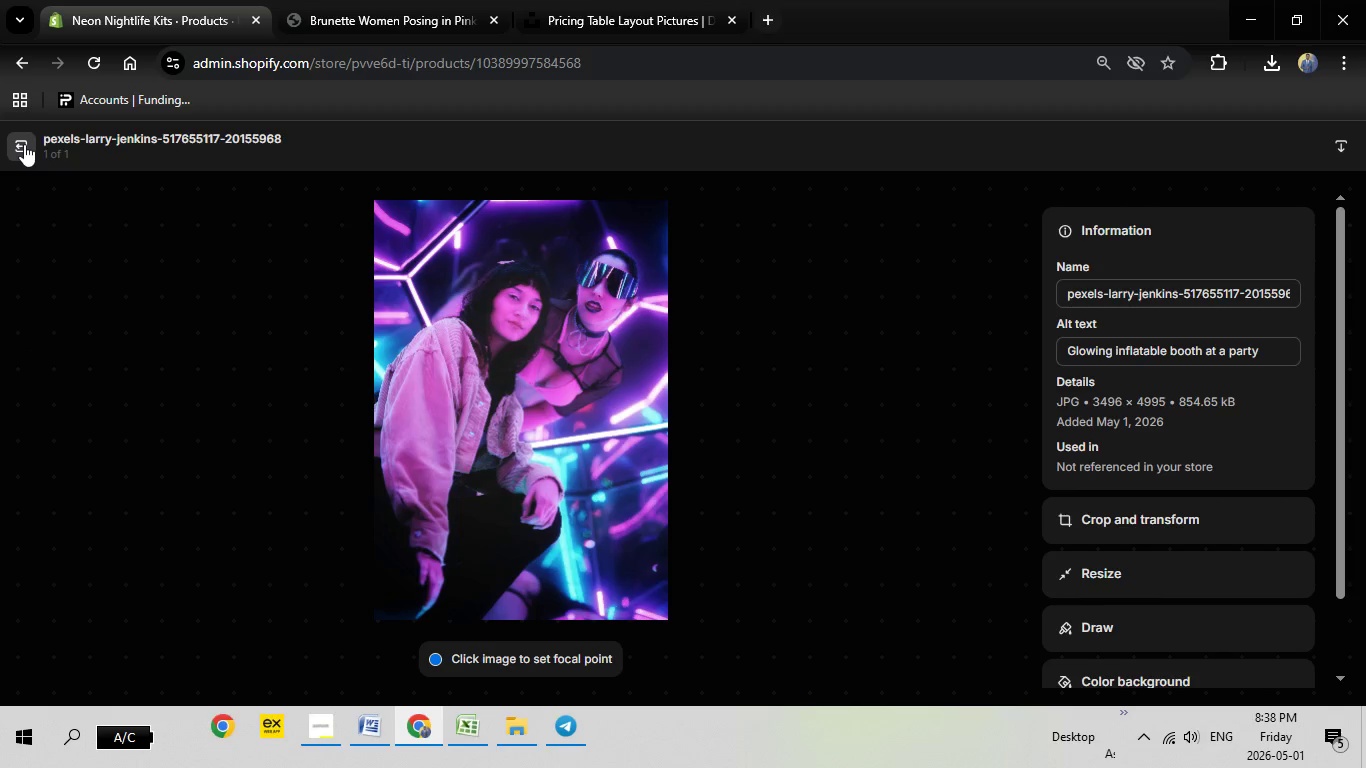 
left_click([18, 145])
 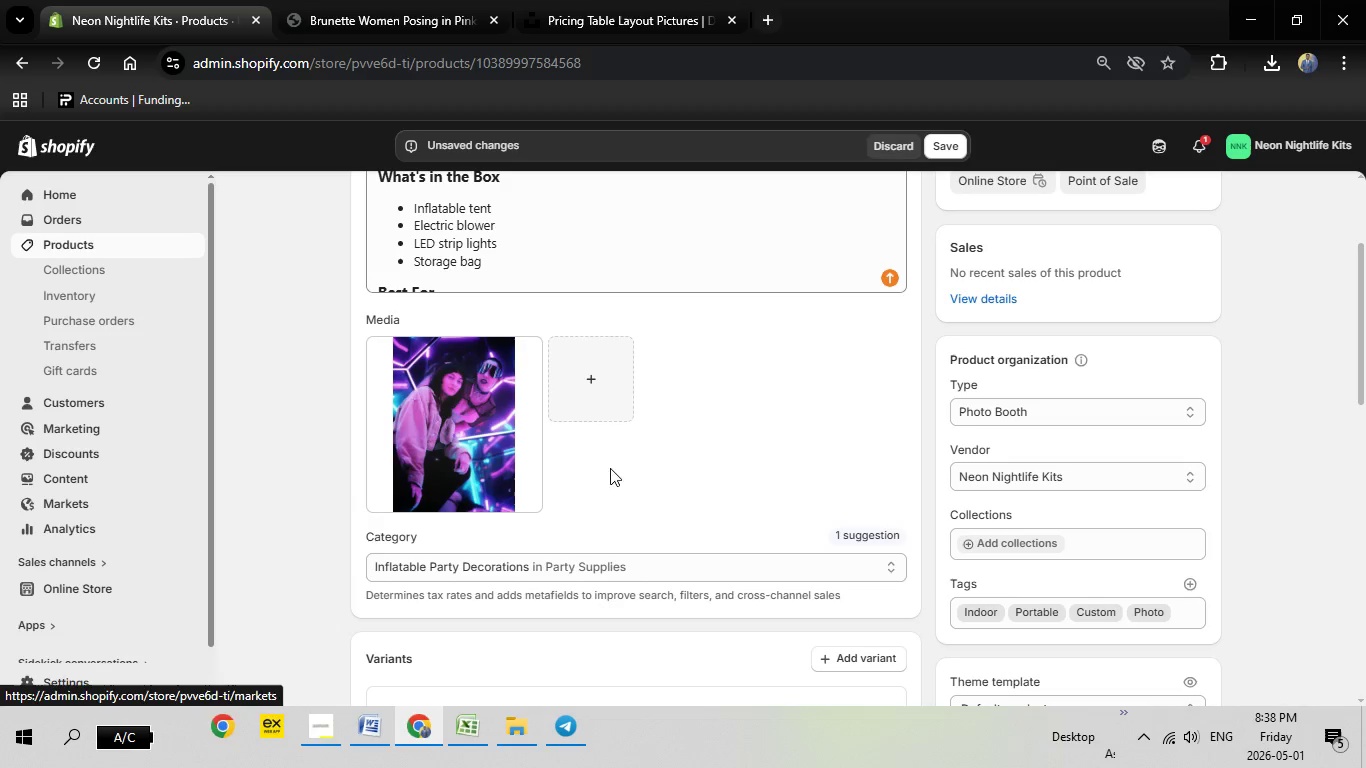 
scroll: coordinate [632, 468], scroll_direction: down, amount: 2.0
 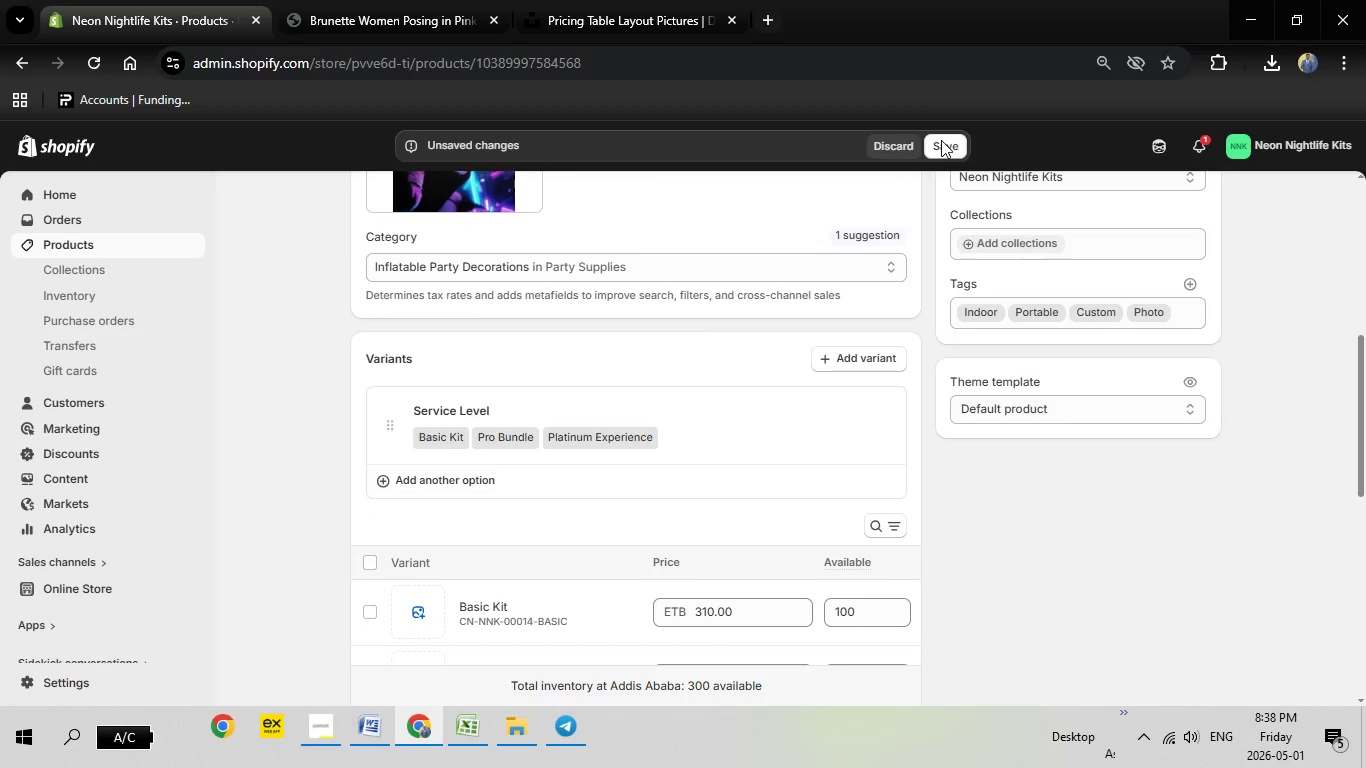 
left_click([943, 149])
 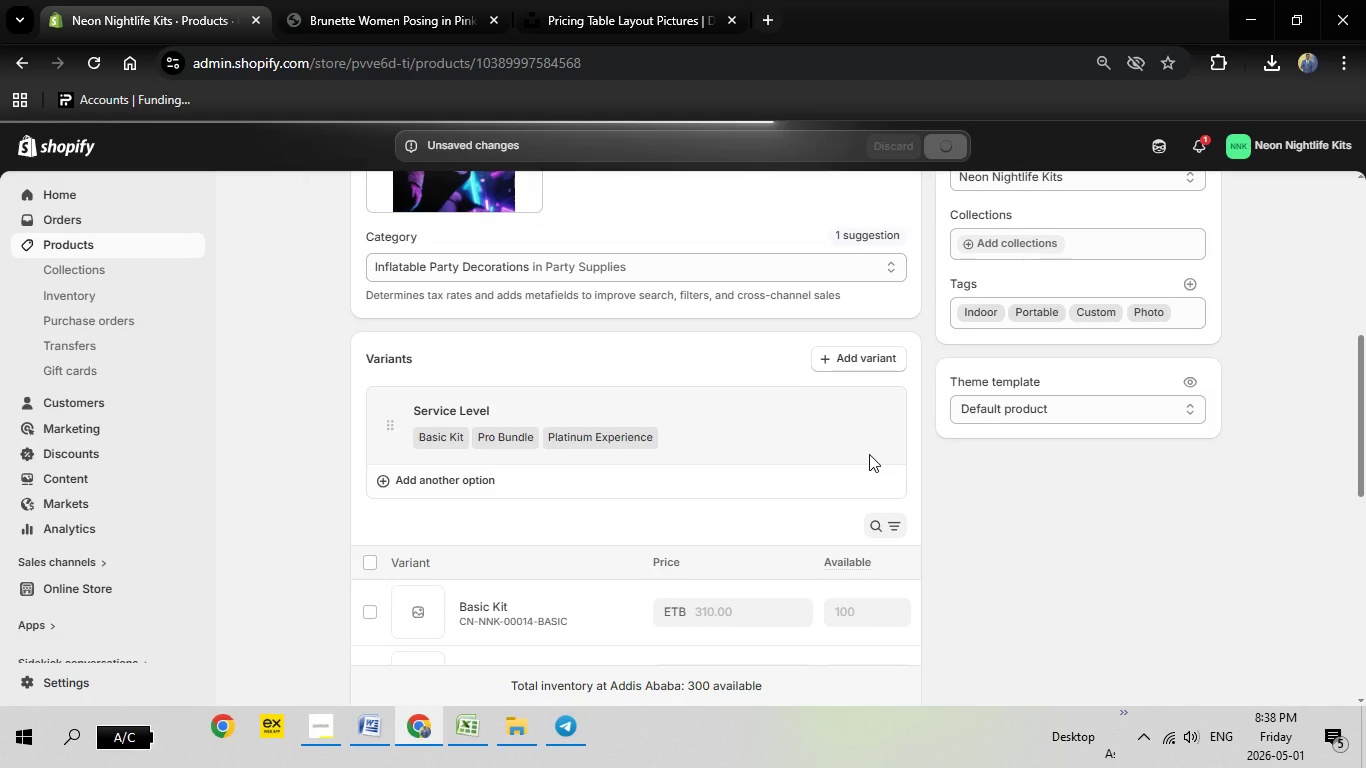 
wait(15.97)
 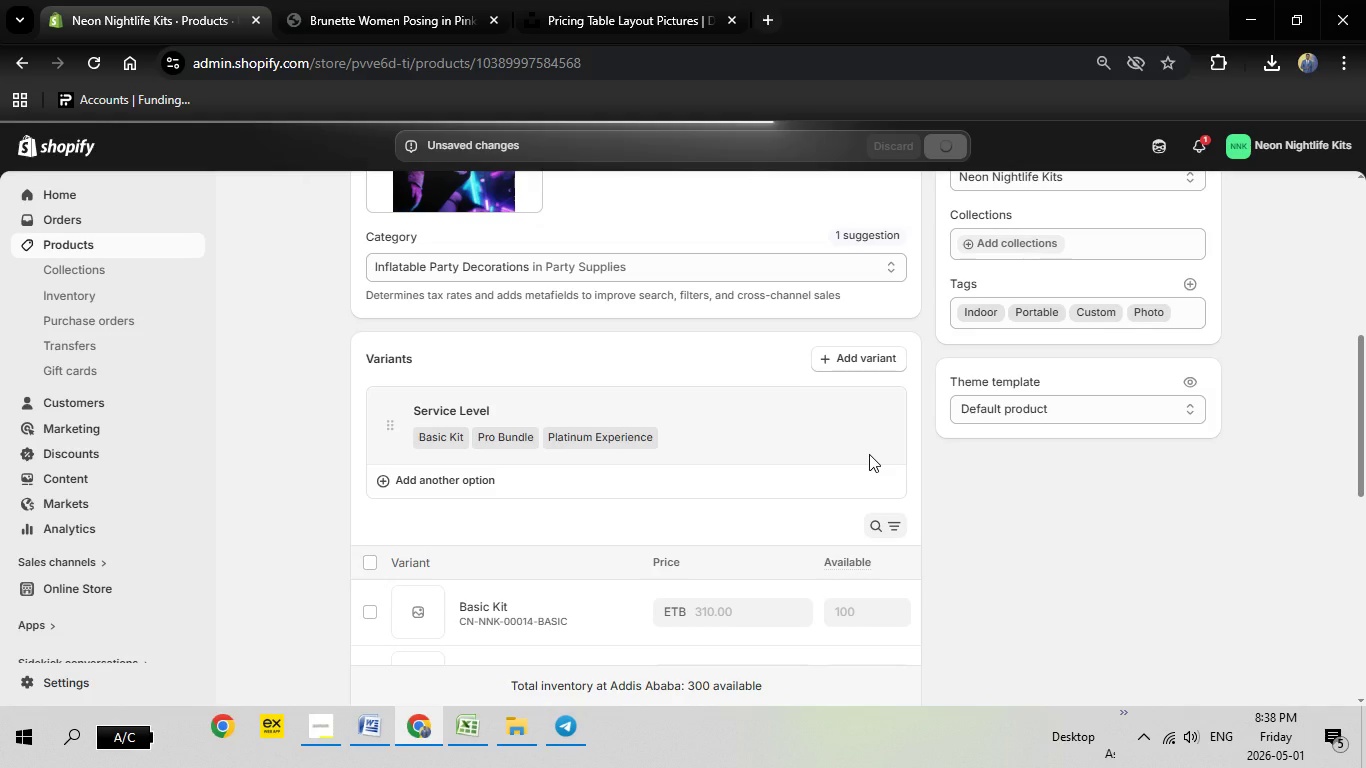 
scroll: coordinate [977, 476], scroll_direction: down, amount: 3.0
 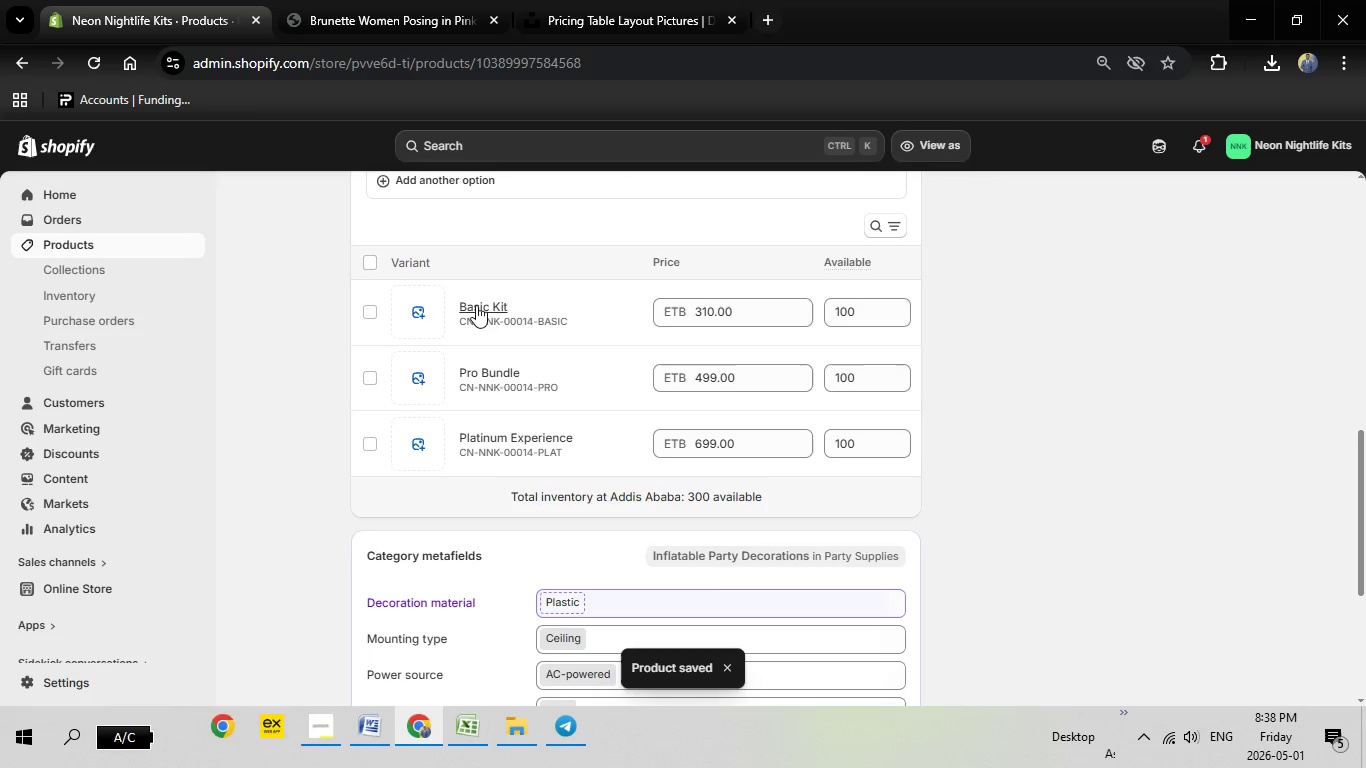 
left_click([476, 305])
 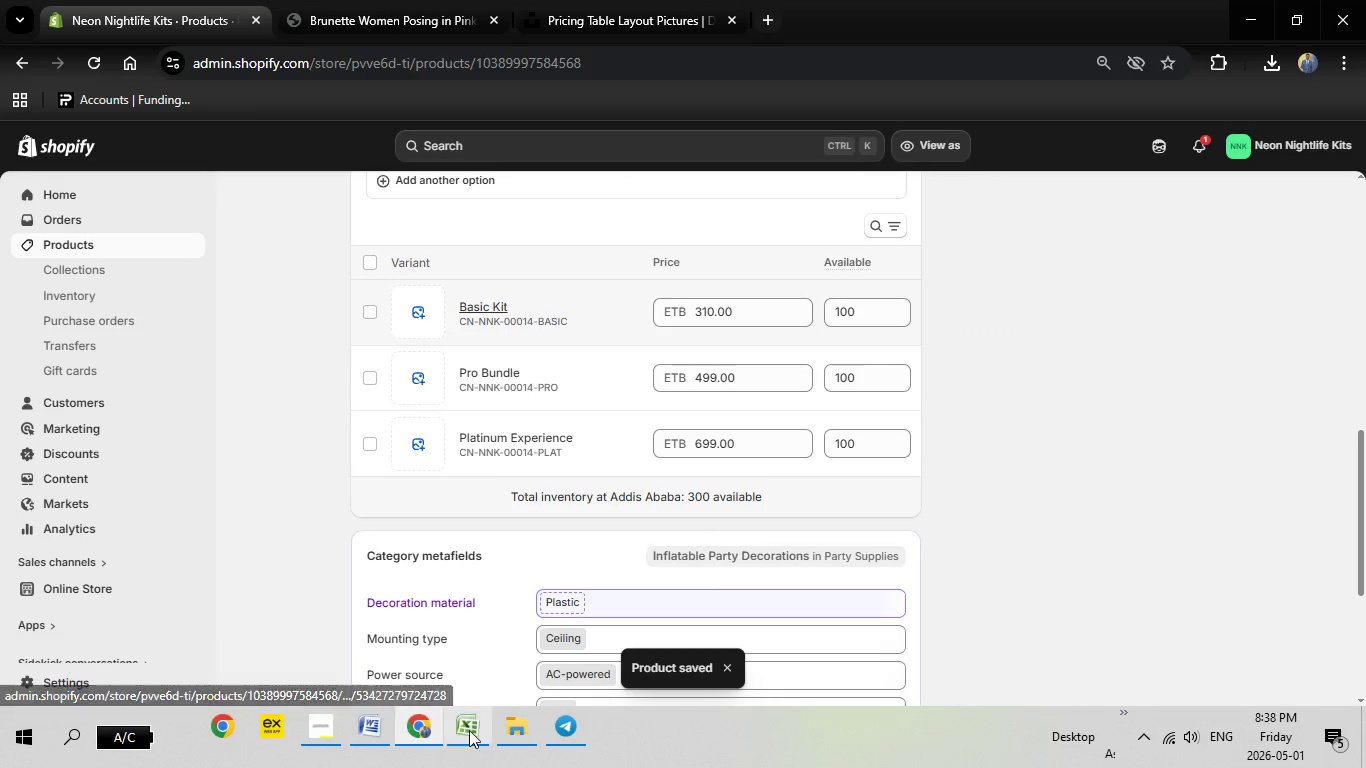 
left_click([469, 726])
 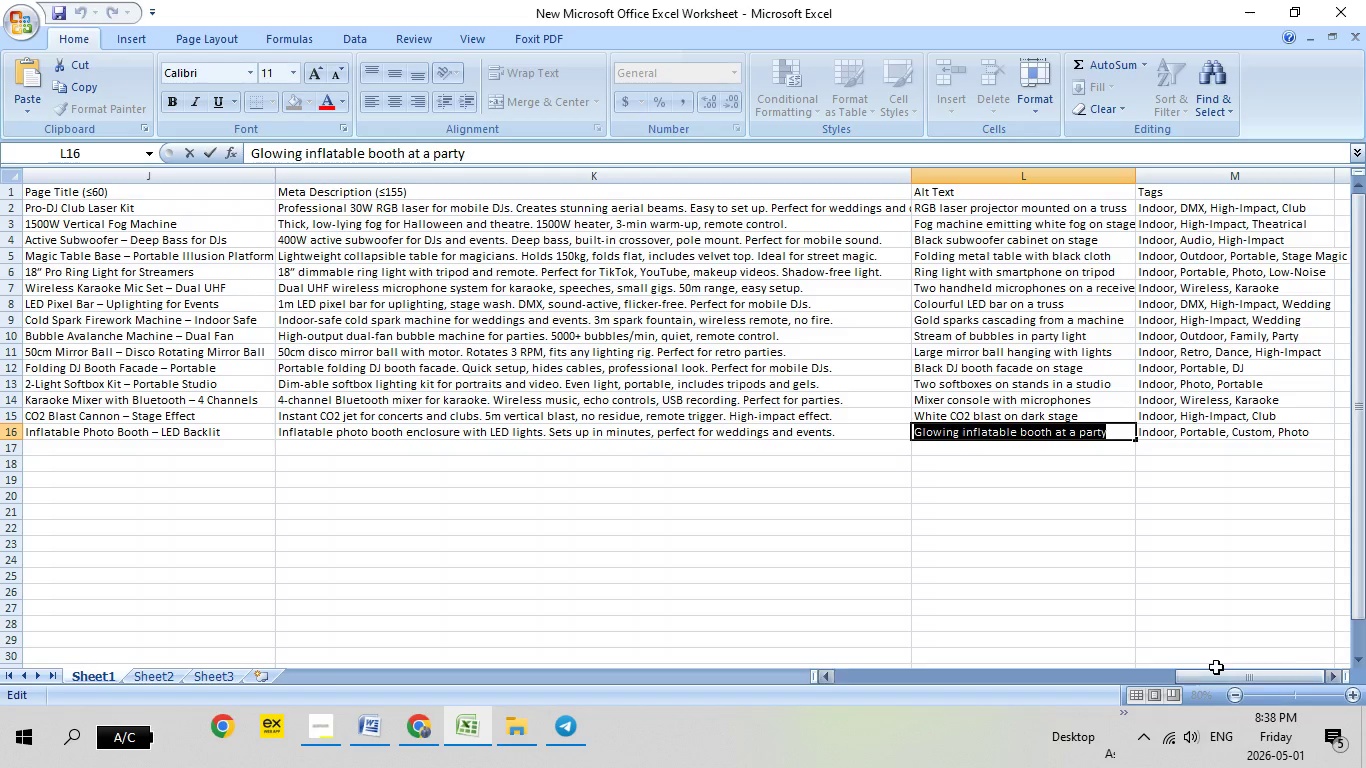 
left_click_drag(start_coordinate=[1211, 680], to_coordinate=[789, 664])
 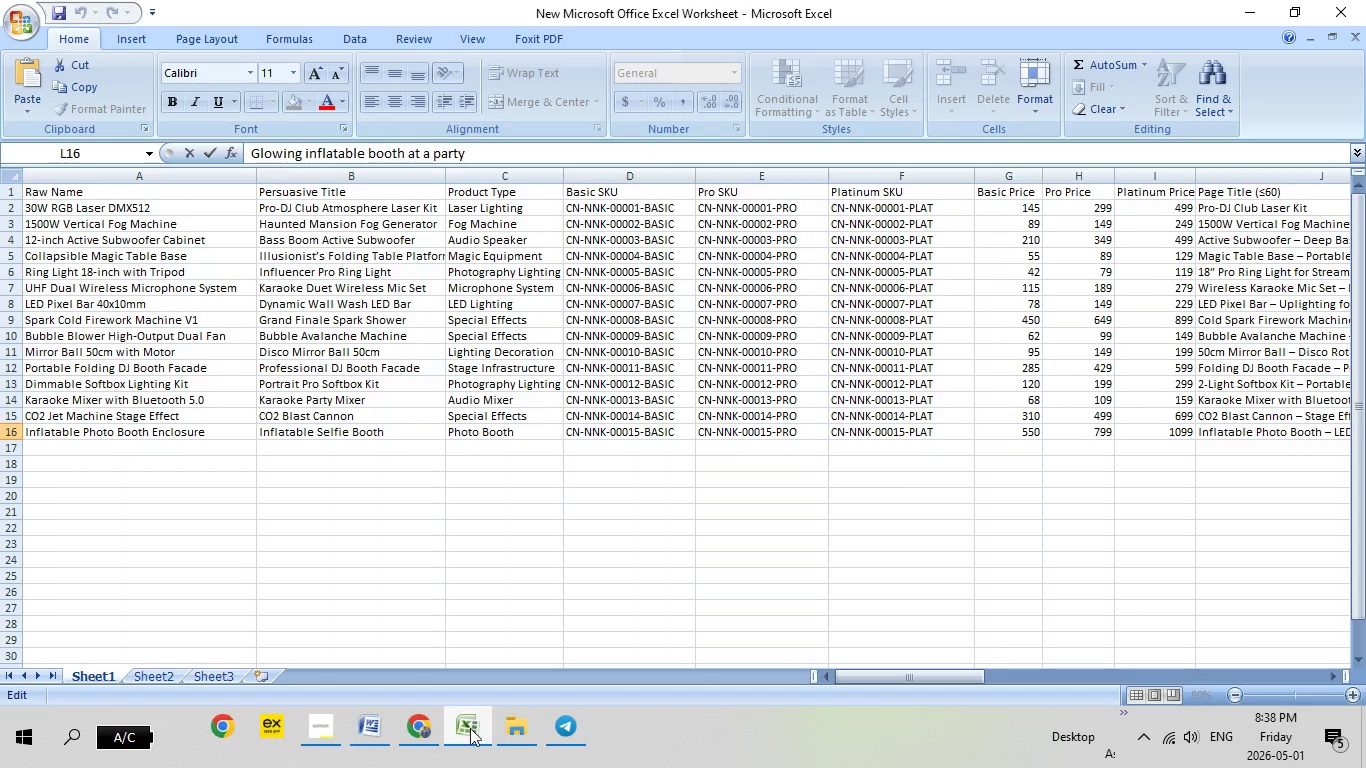 
left_click([431, 724])
 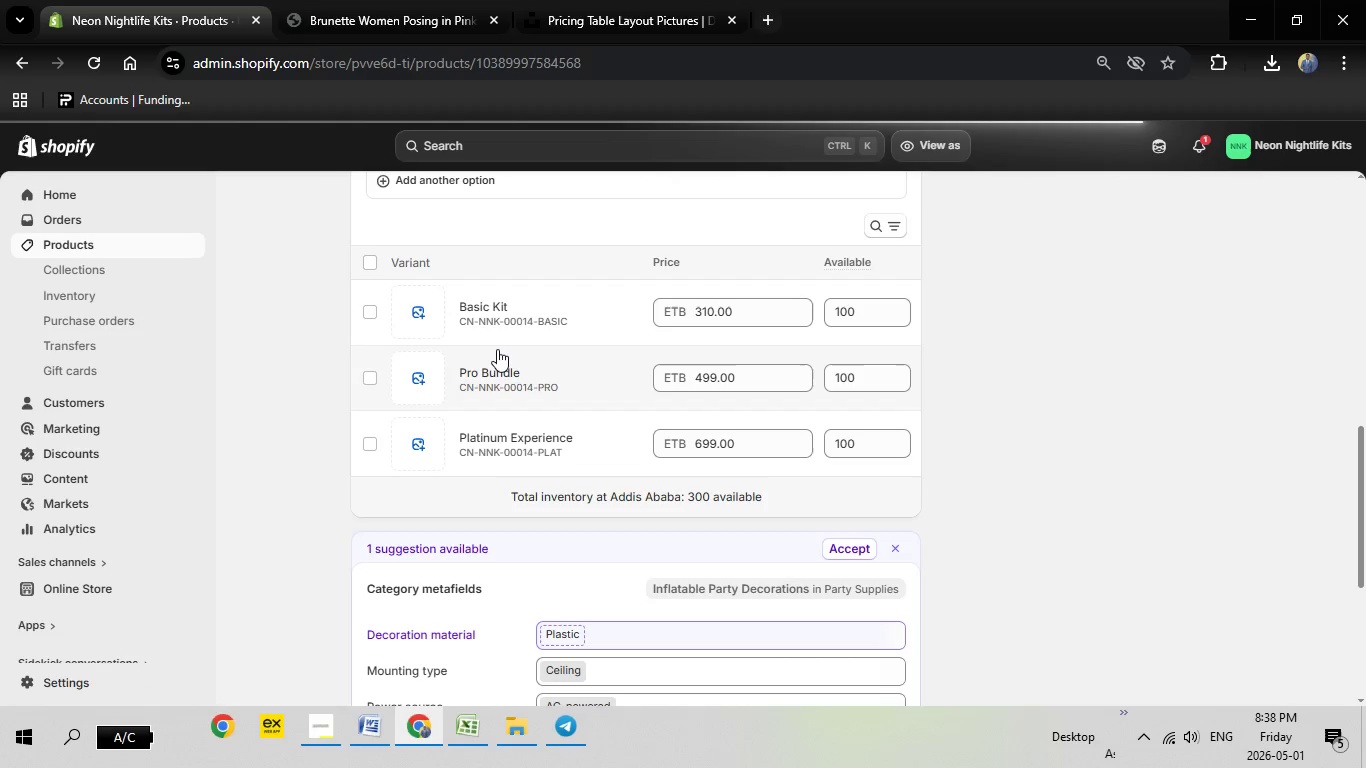 
wait(7.66)
 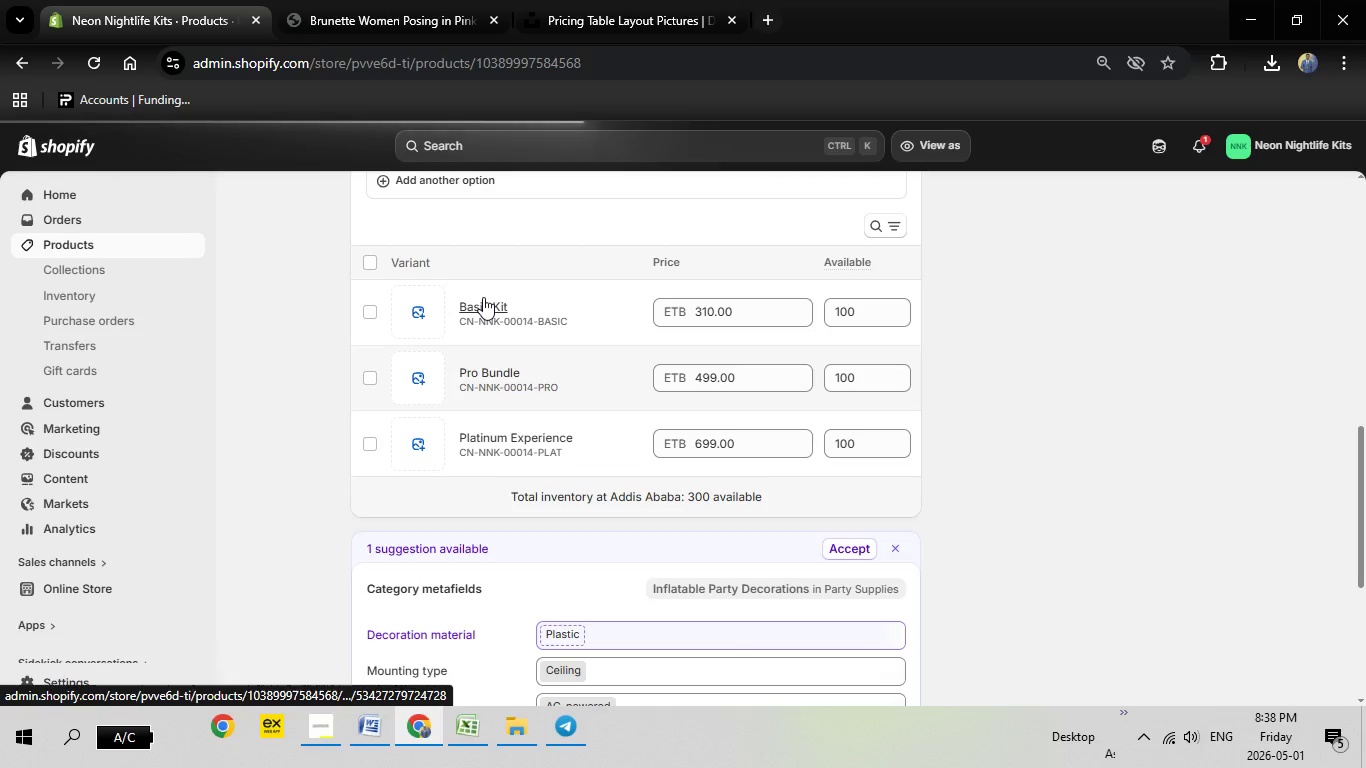 
left_click([481, 715])
 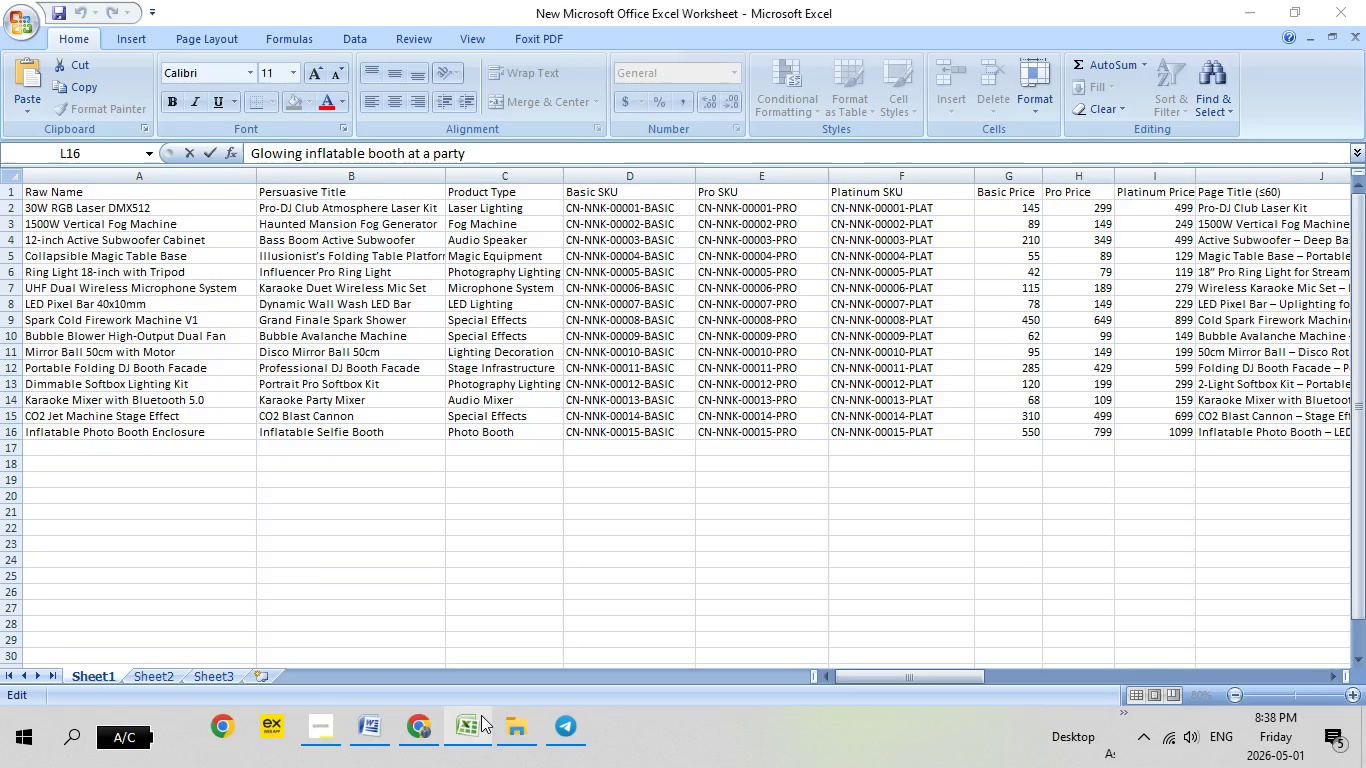 
left_click([481, 715])
 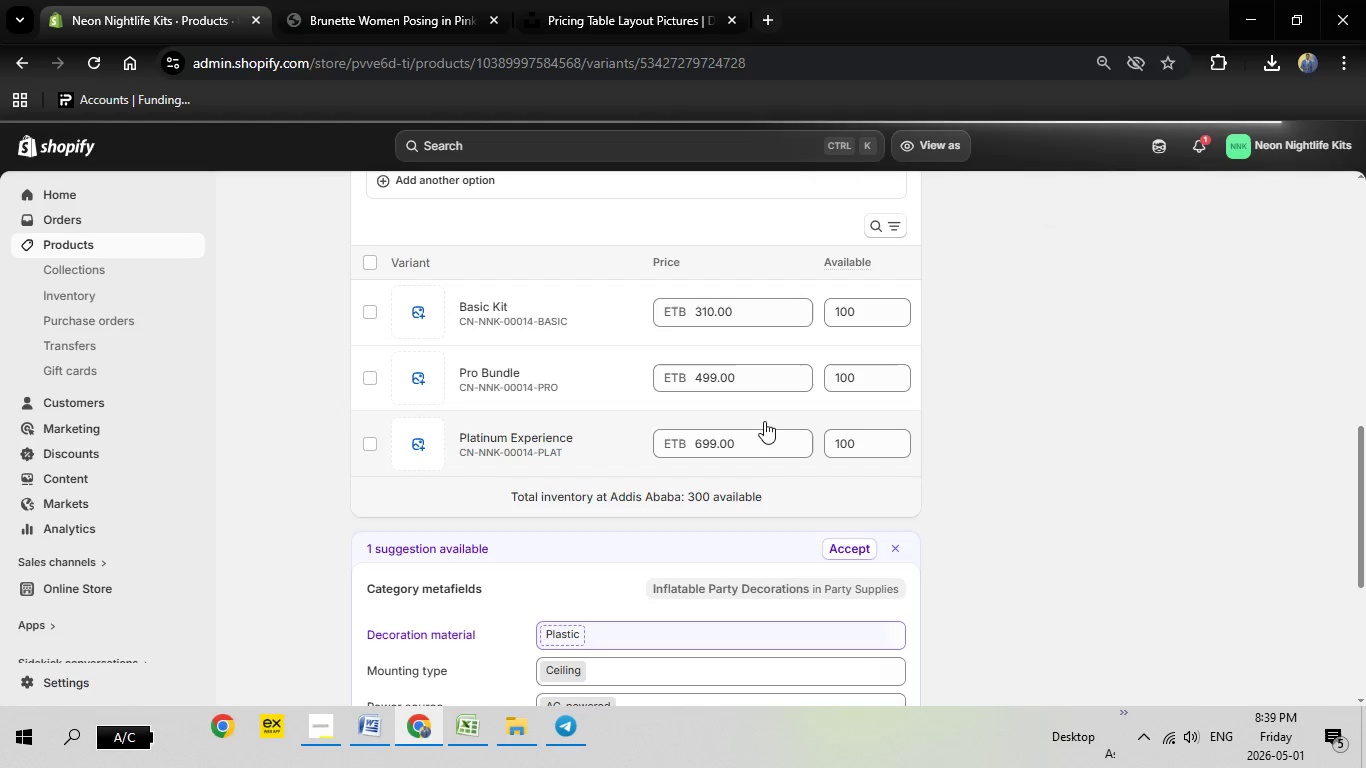 
wait(10.8)
 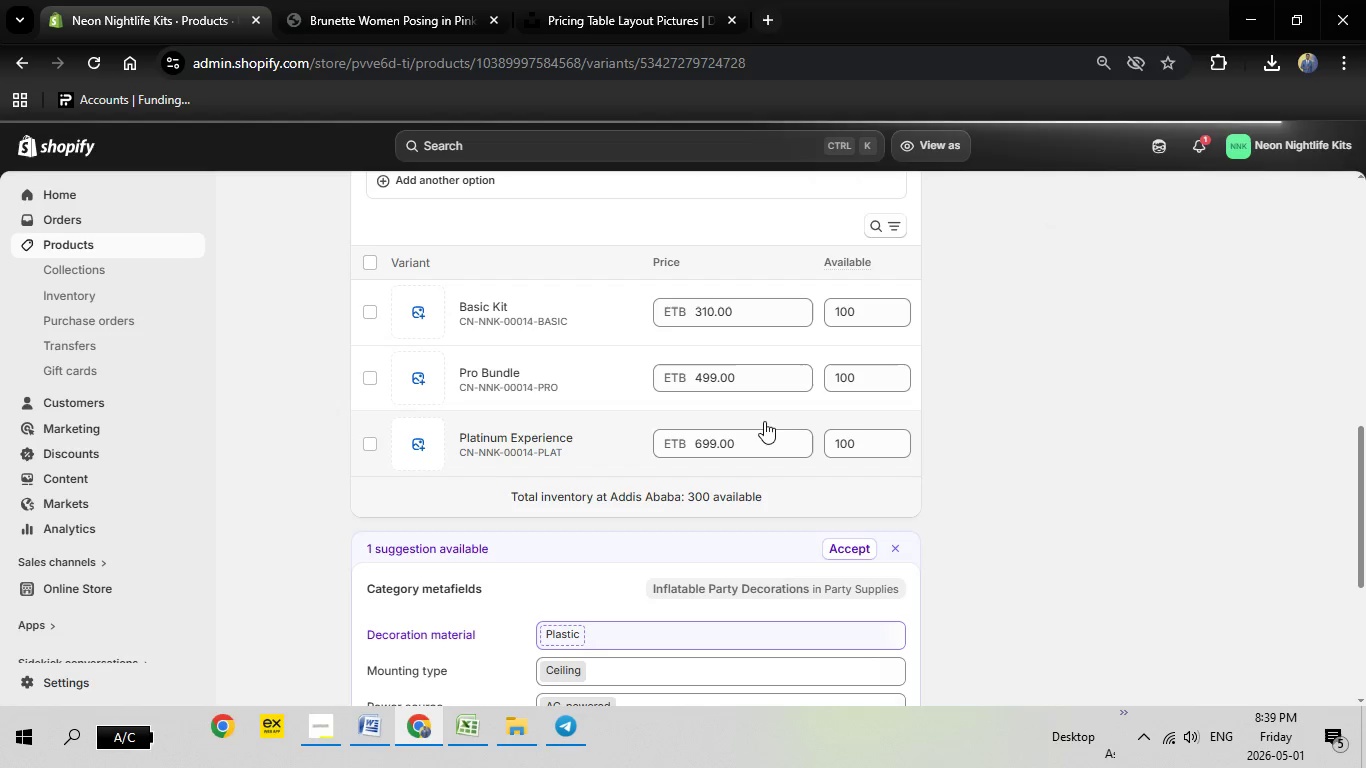 
left_click_drag(start_coordinate=[755, 455], to_coordinate=[695, 457])
 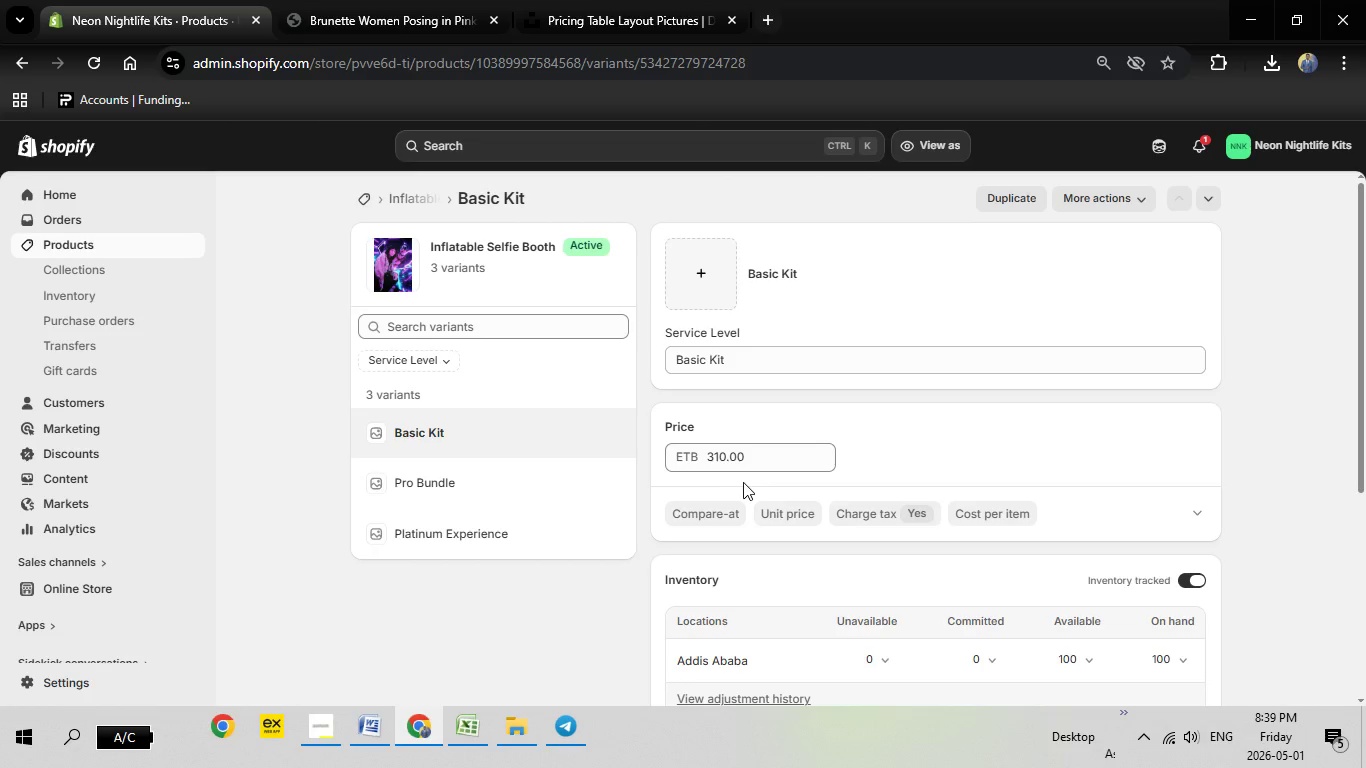 
type(550)
 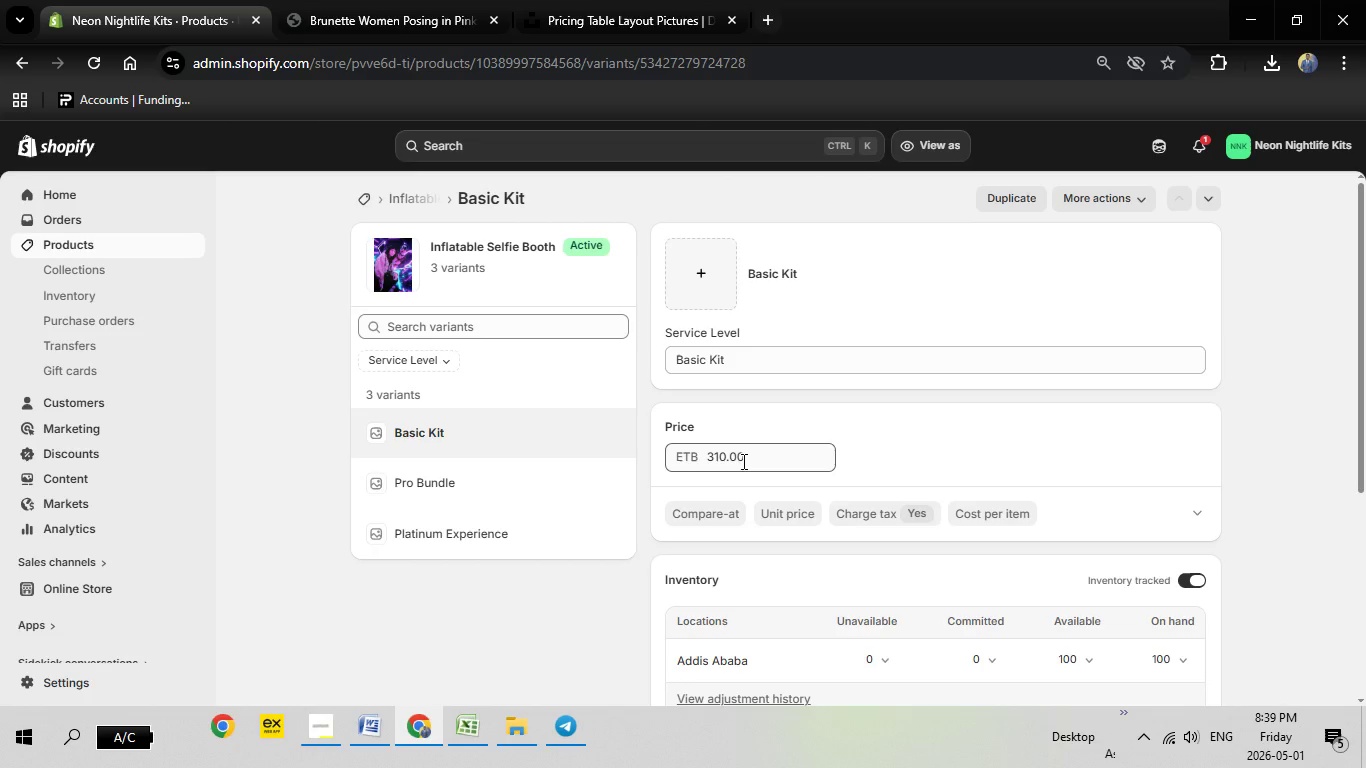 
left_click_drag(start_coordinate=[754, 454], to_coordinate=[695, 456])
 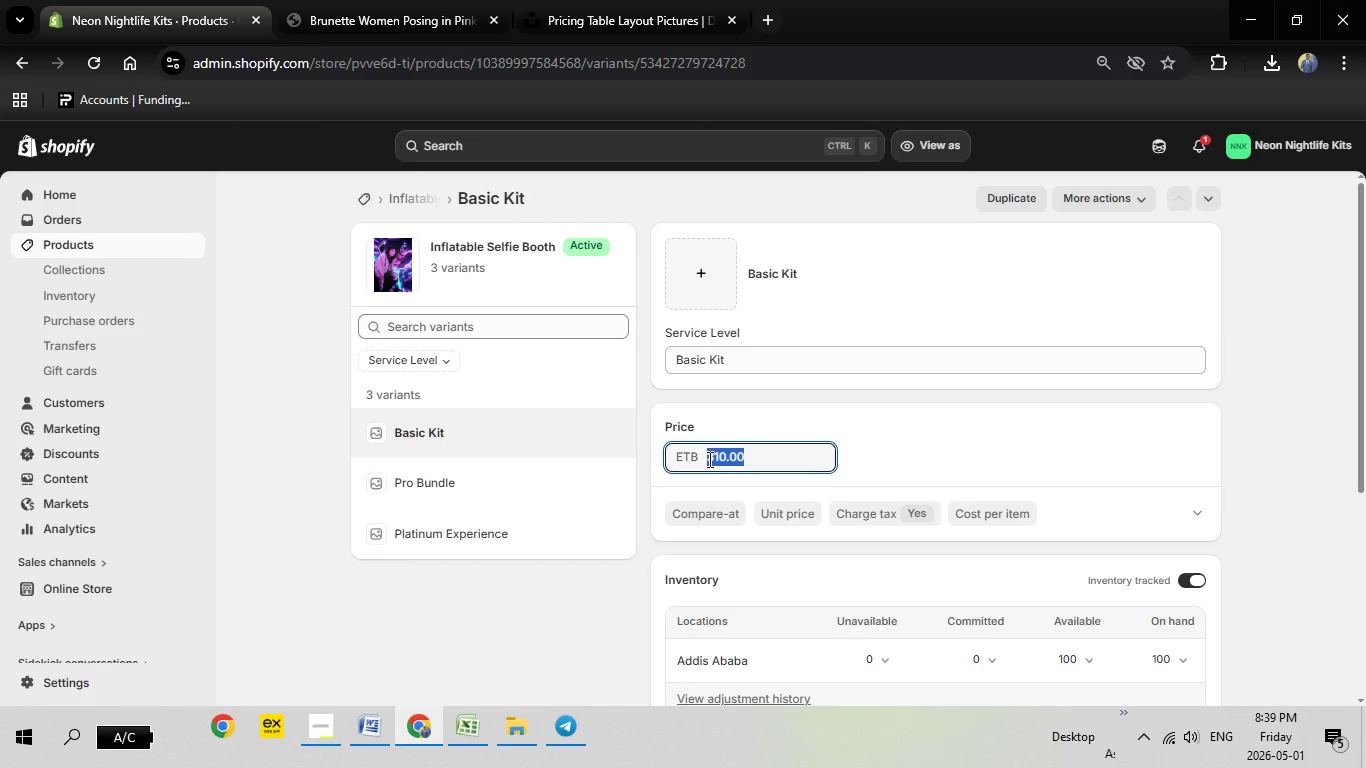 
type(550)
 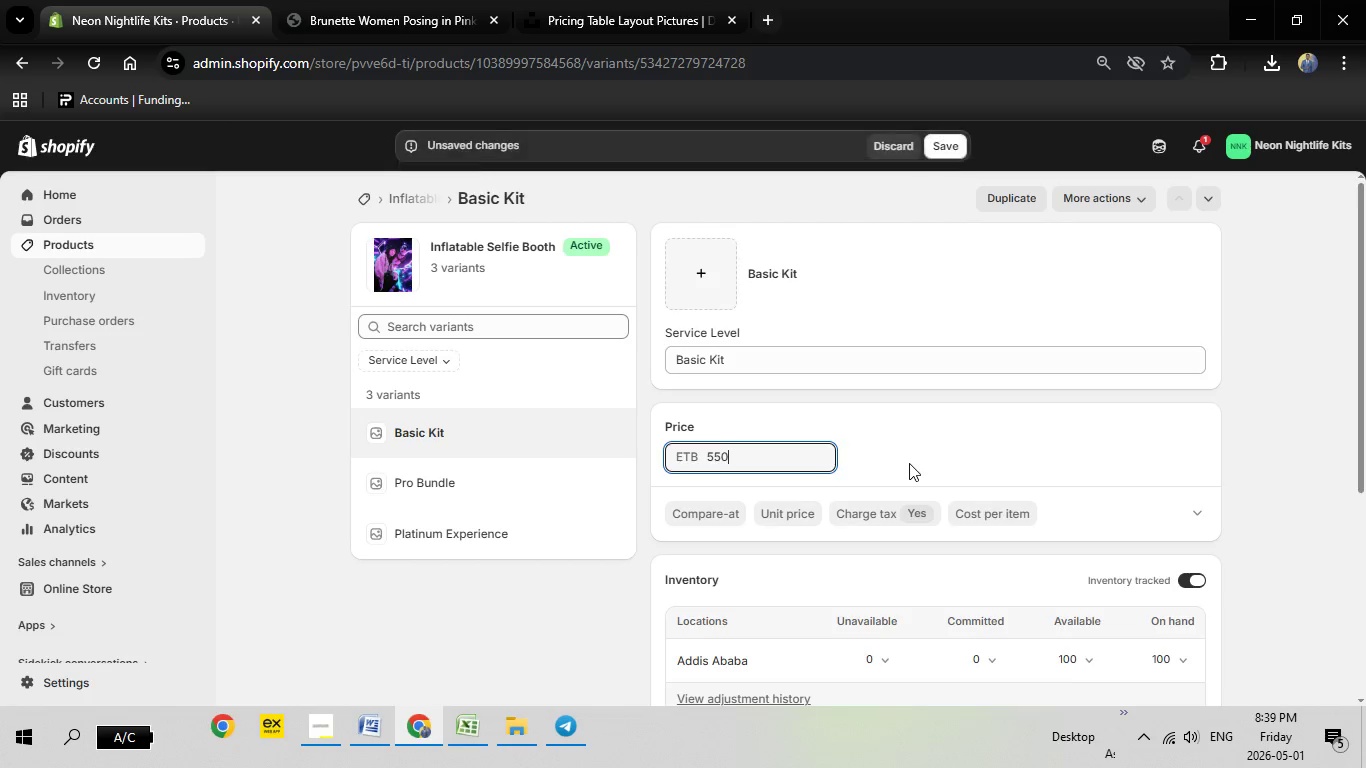 
scroll: coordinate [909, 463], scroll_direction: down, amount: 3.0
 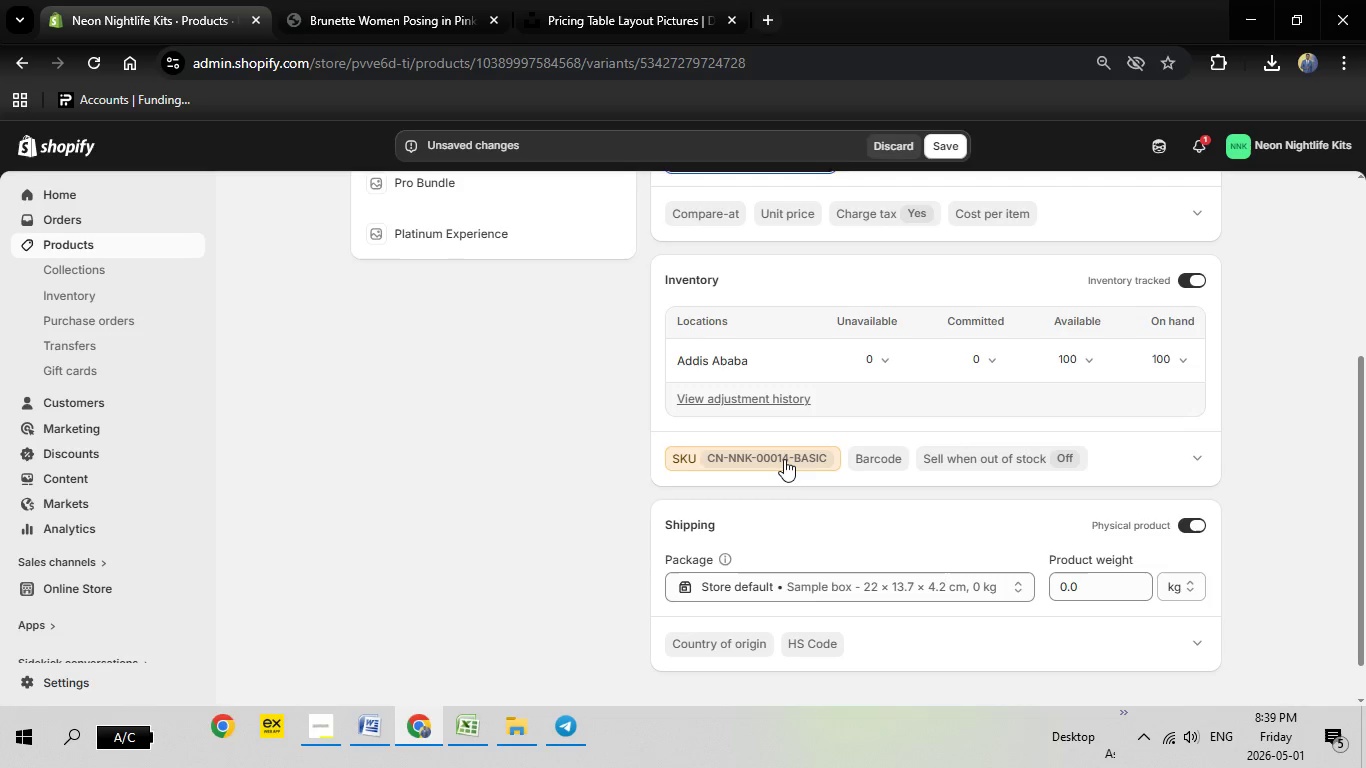 
left_click([784, 458])
 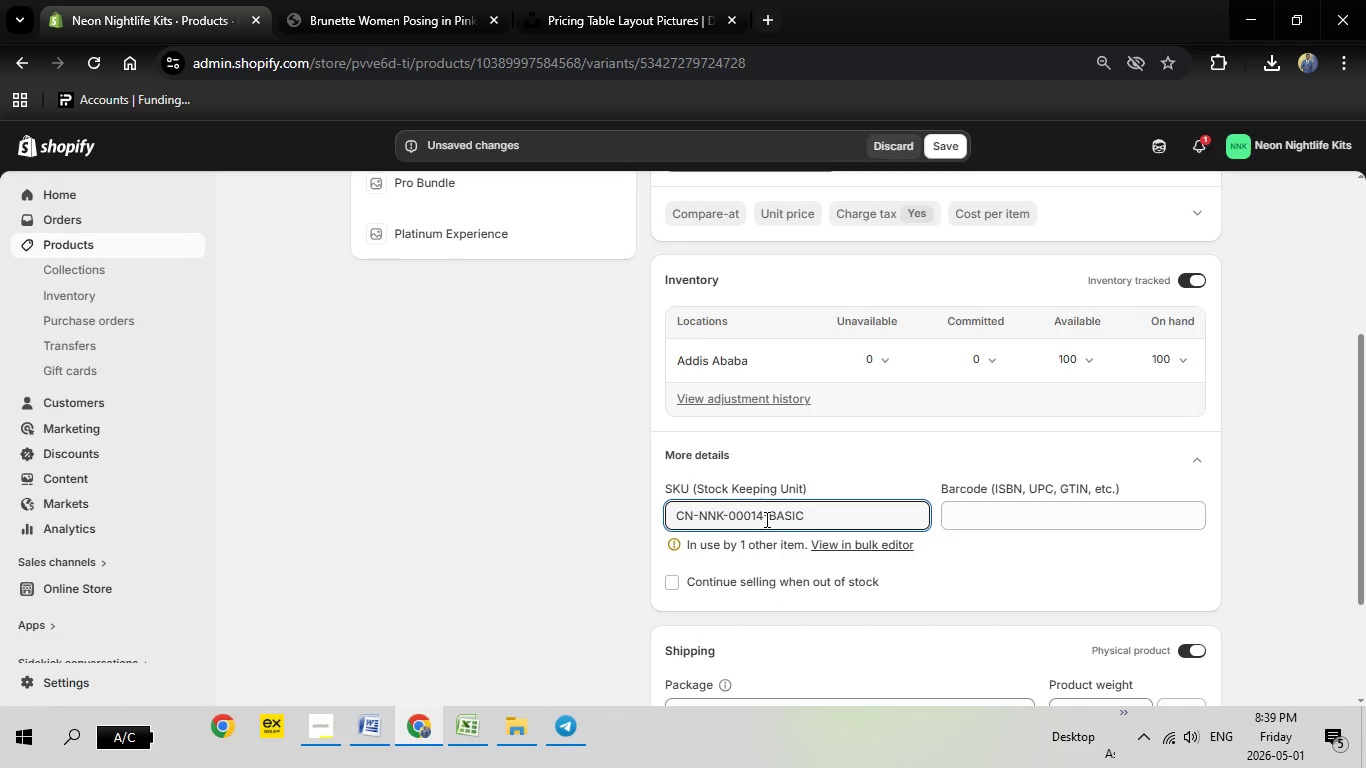 
left_click([762, 517])
 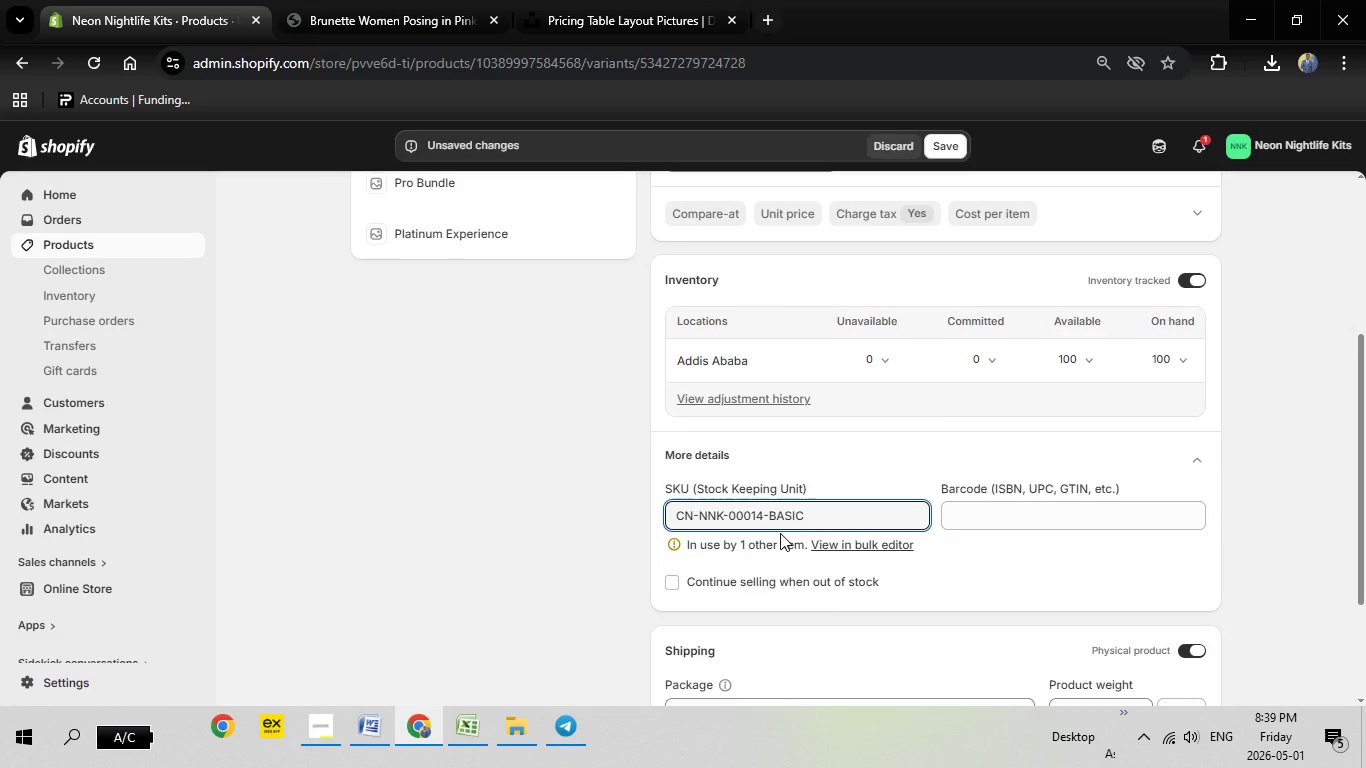 
key(Backspace)
 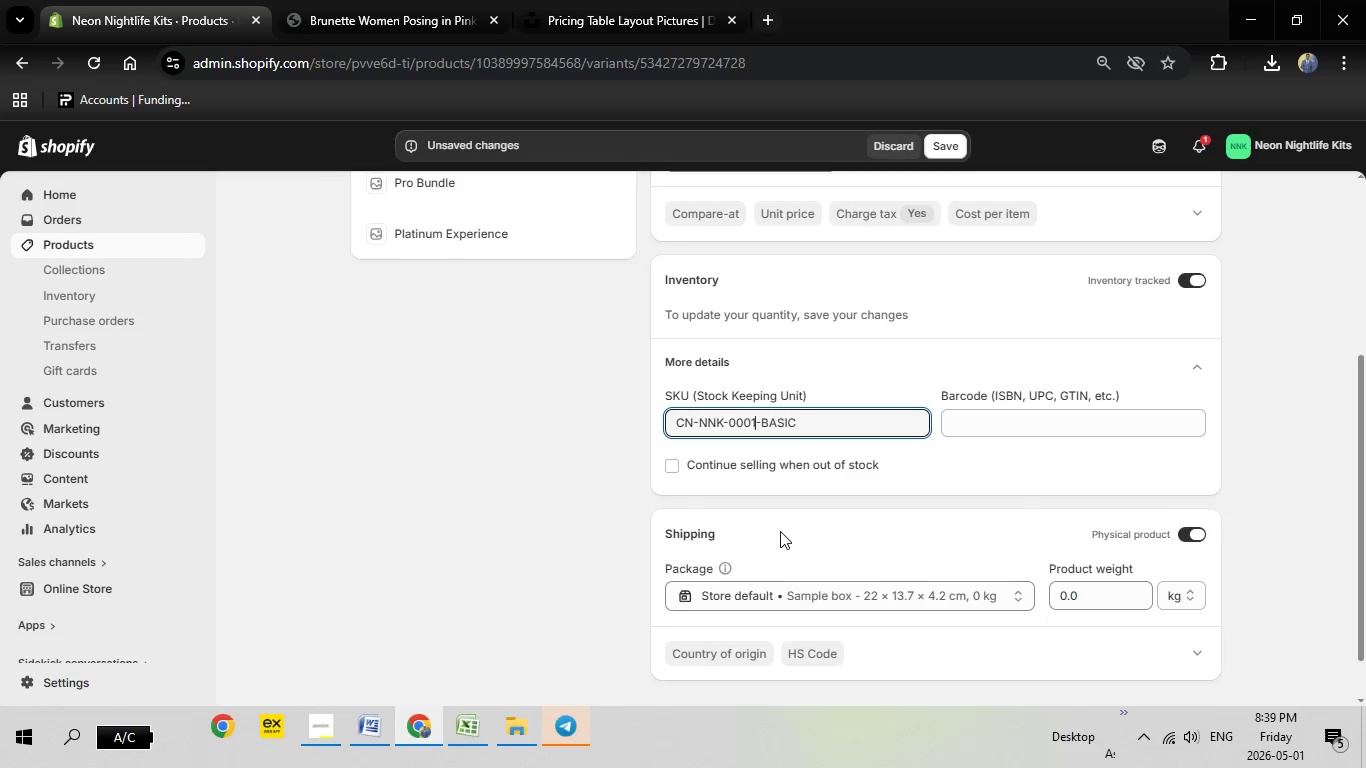 
key(5)
 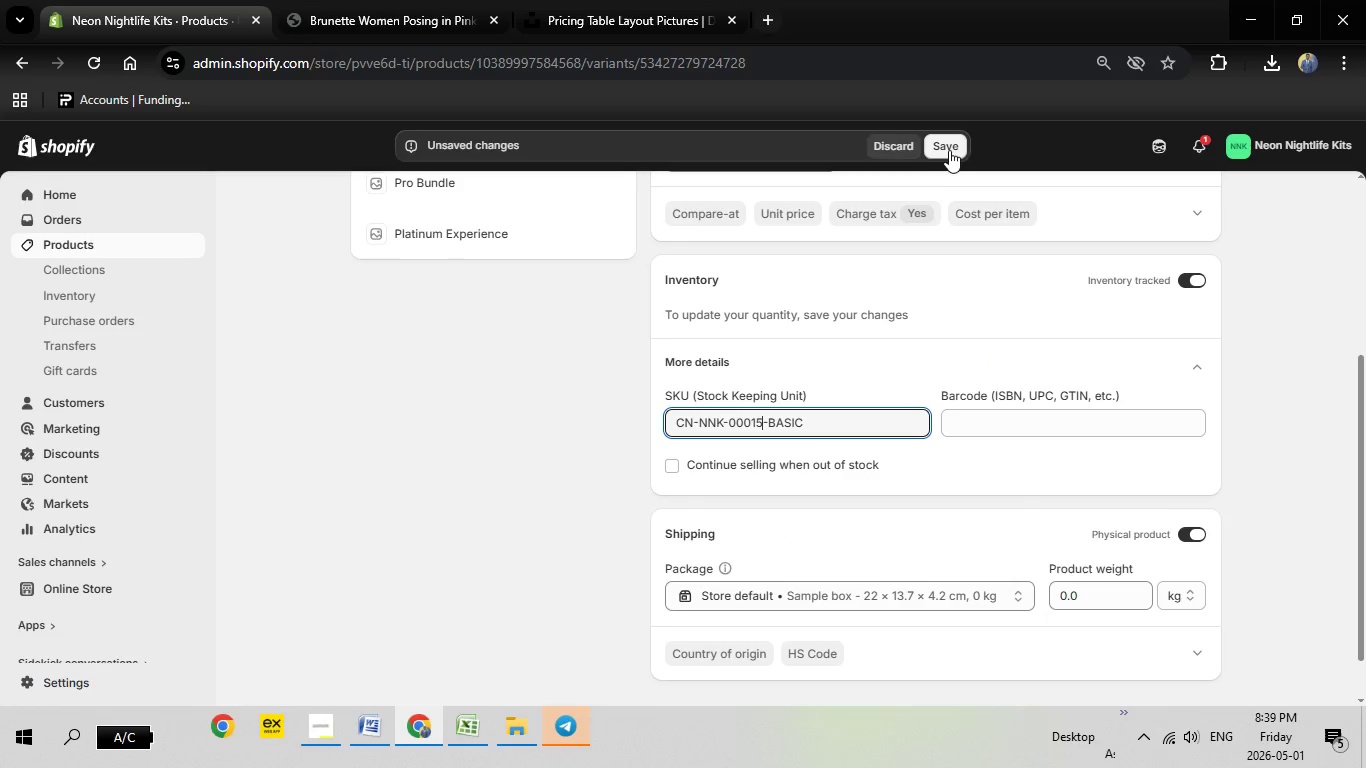 
left_click([946, 148])
 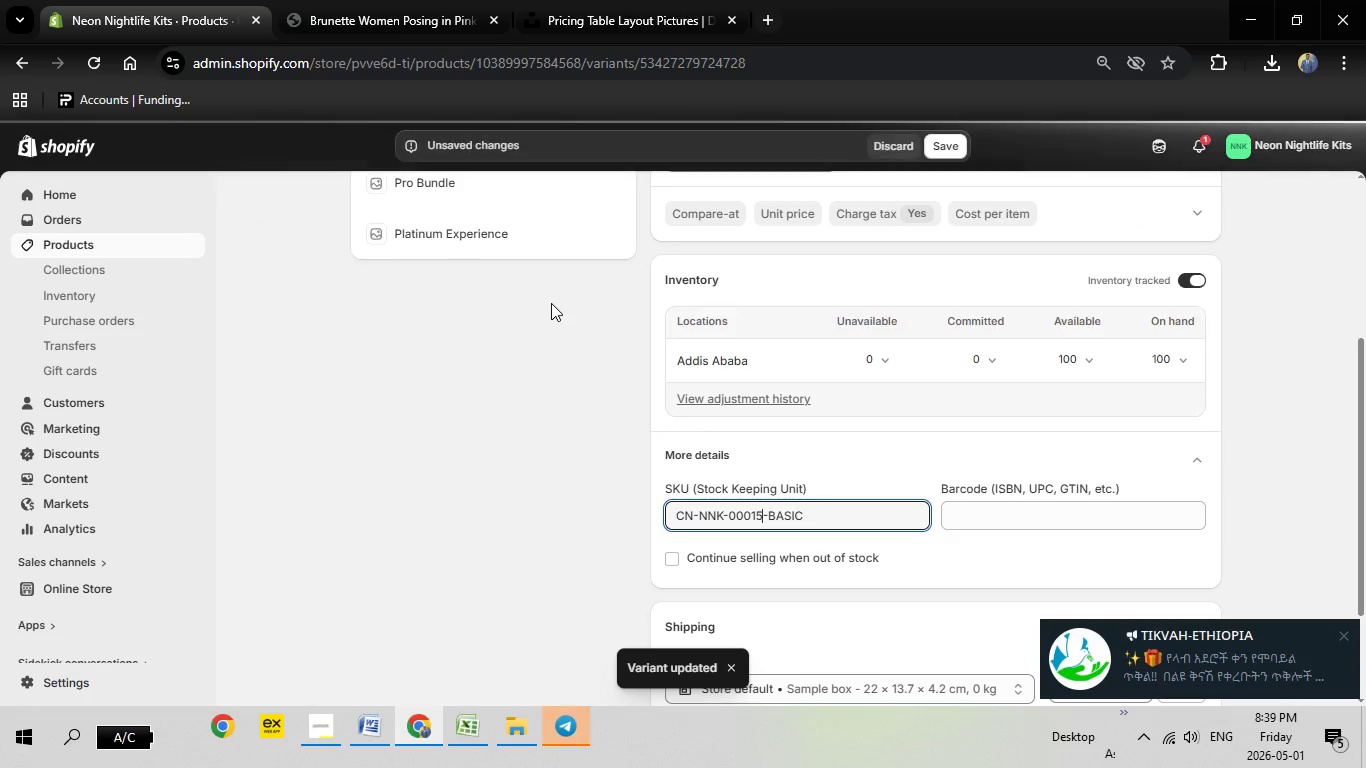 
wait(13.47)
 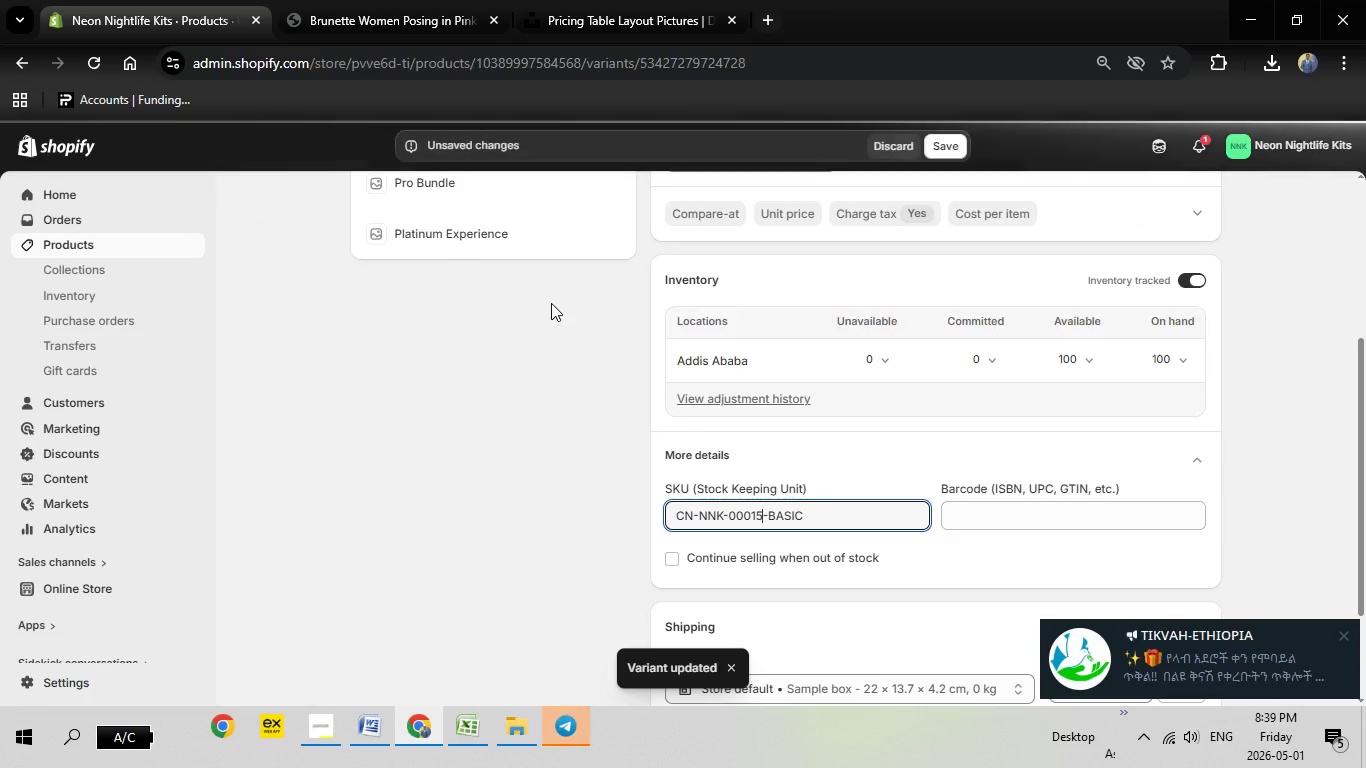 
scroll: coordinate [557, 281], scroll_direction: none, amount: 0.0
 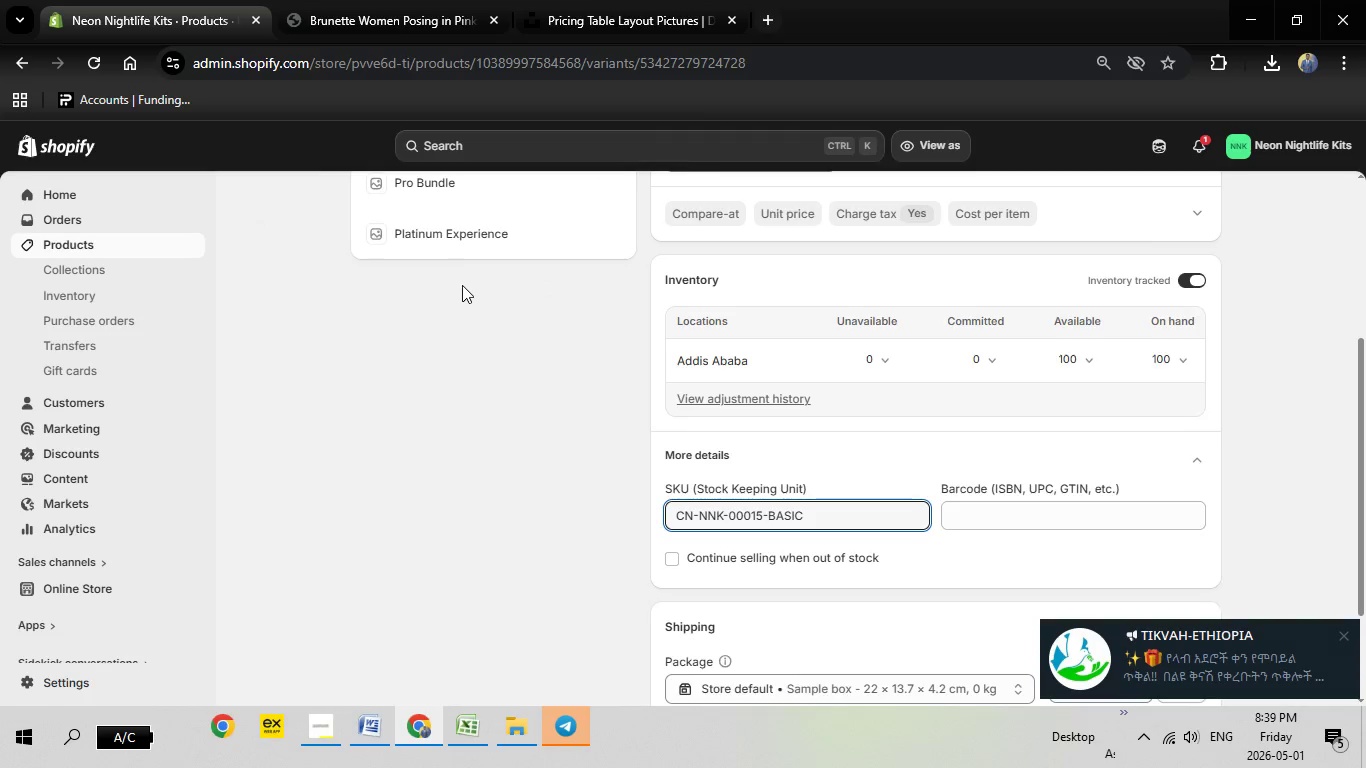 
scroll: coordinate [462, 285], scroll_direction: up, amount: 2.0
 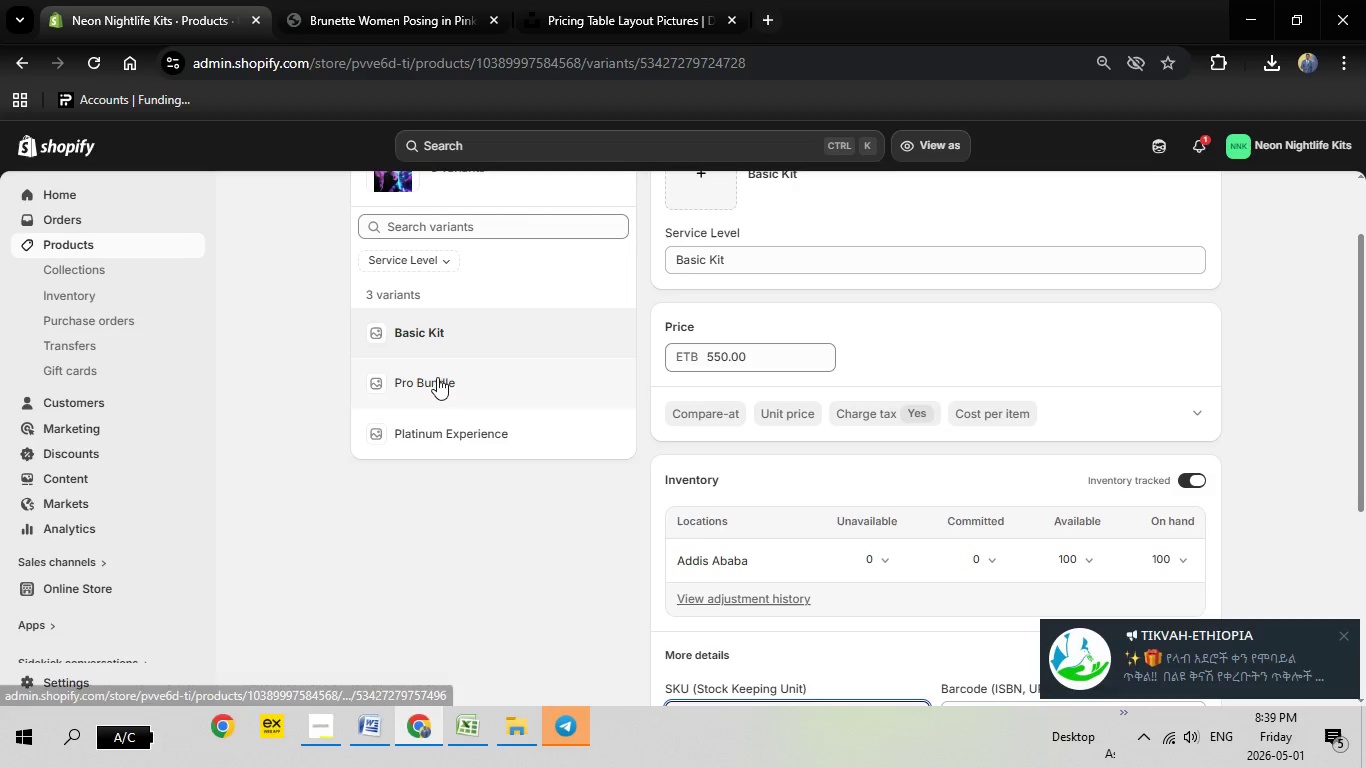 
left_click([437, 377])
 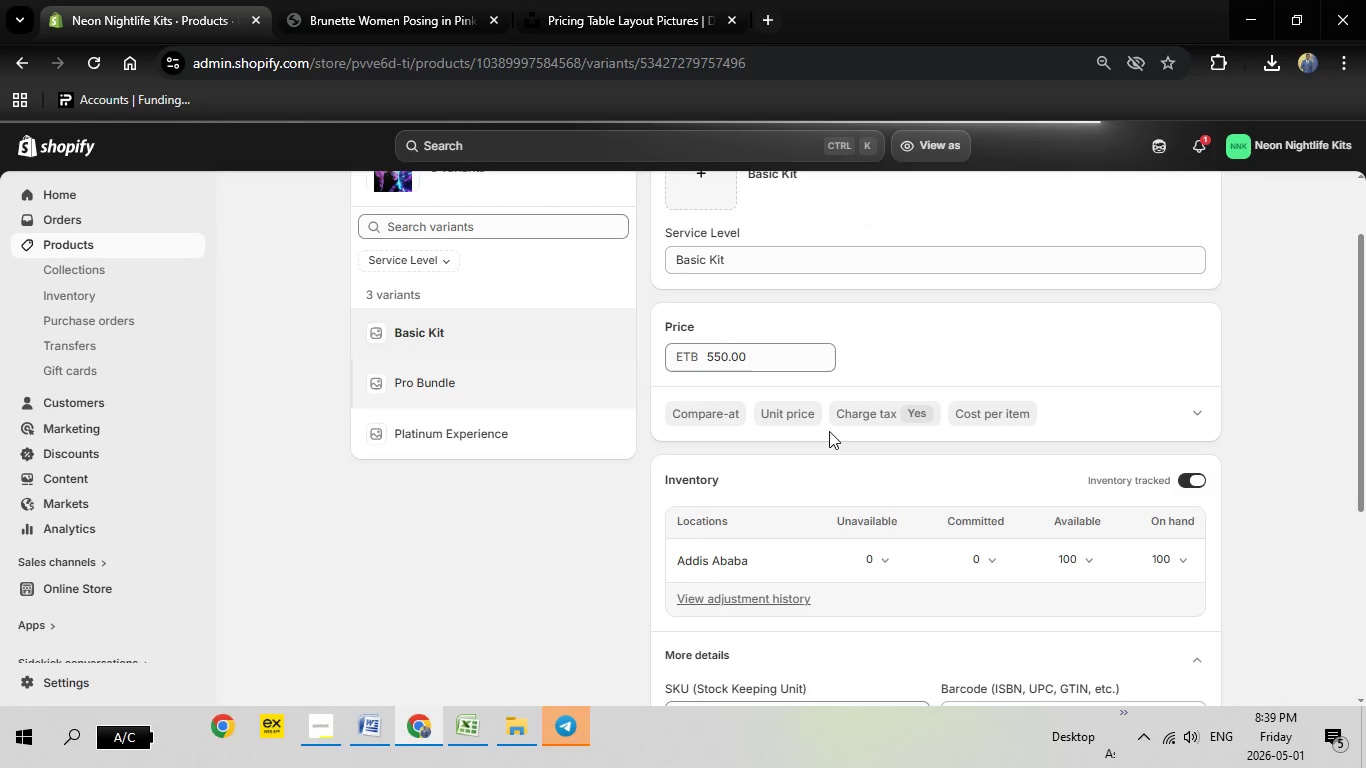 
wait(6.0)
 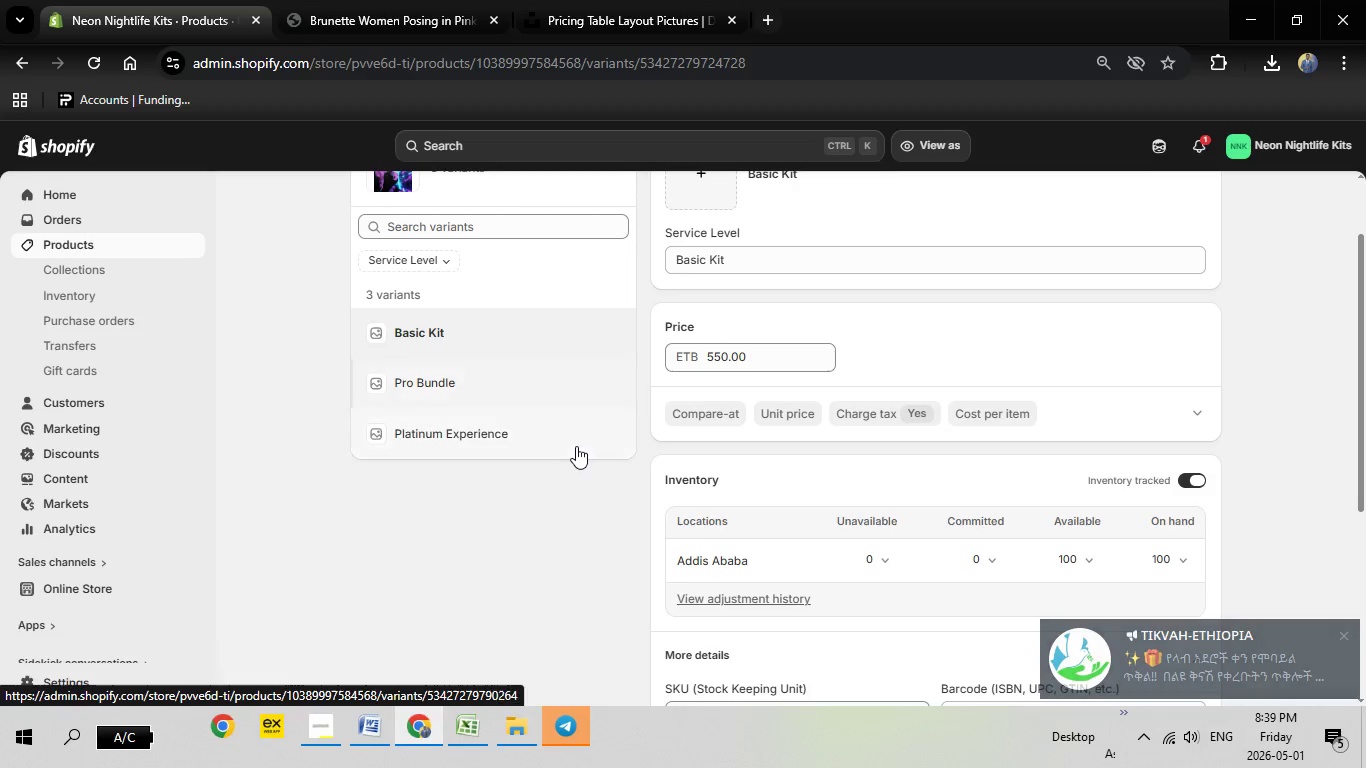 
left_click([465, 719])
 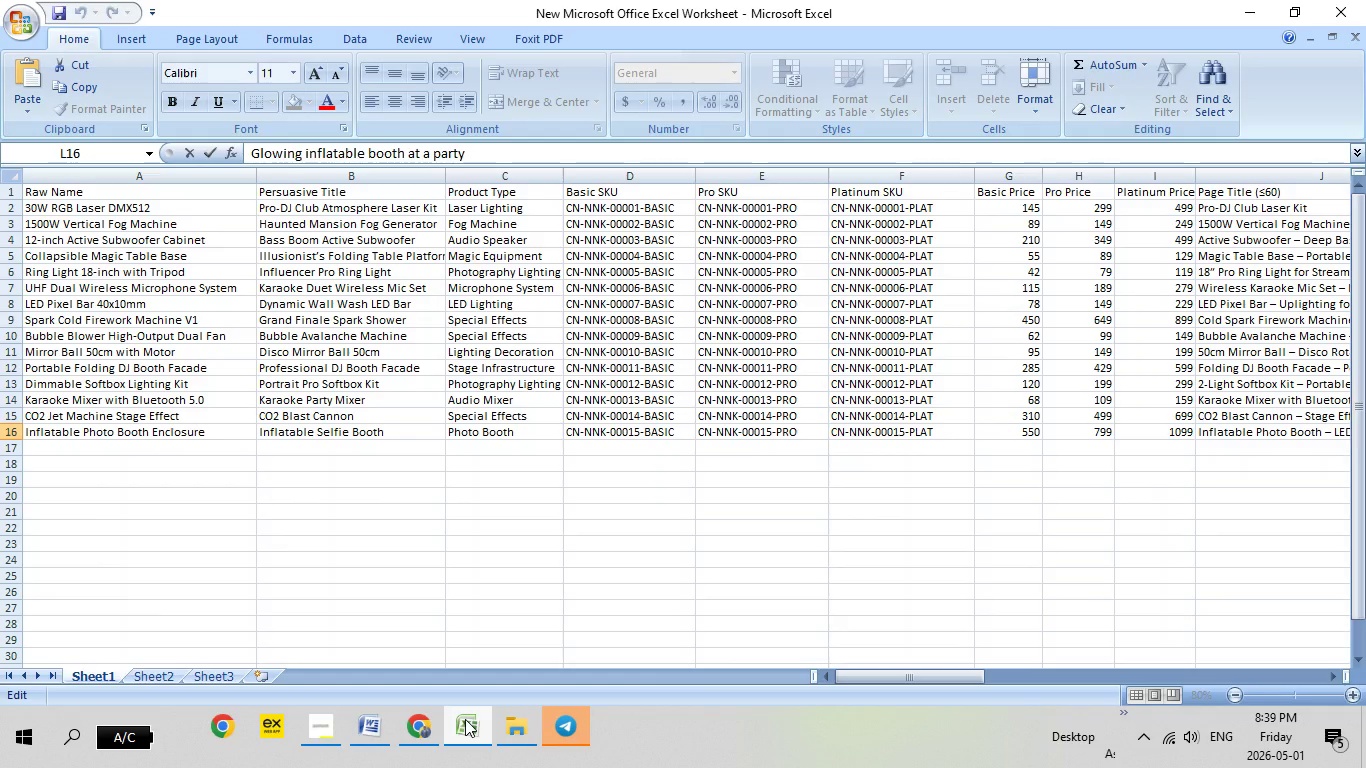 
left_click([465, 719])
 